 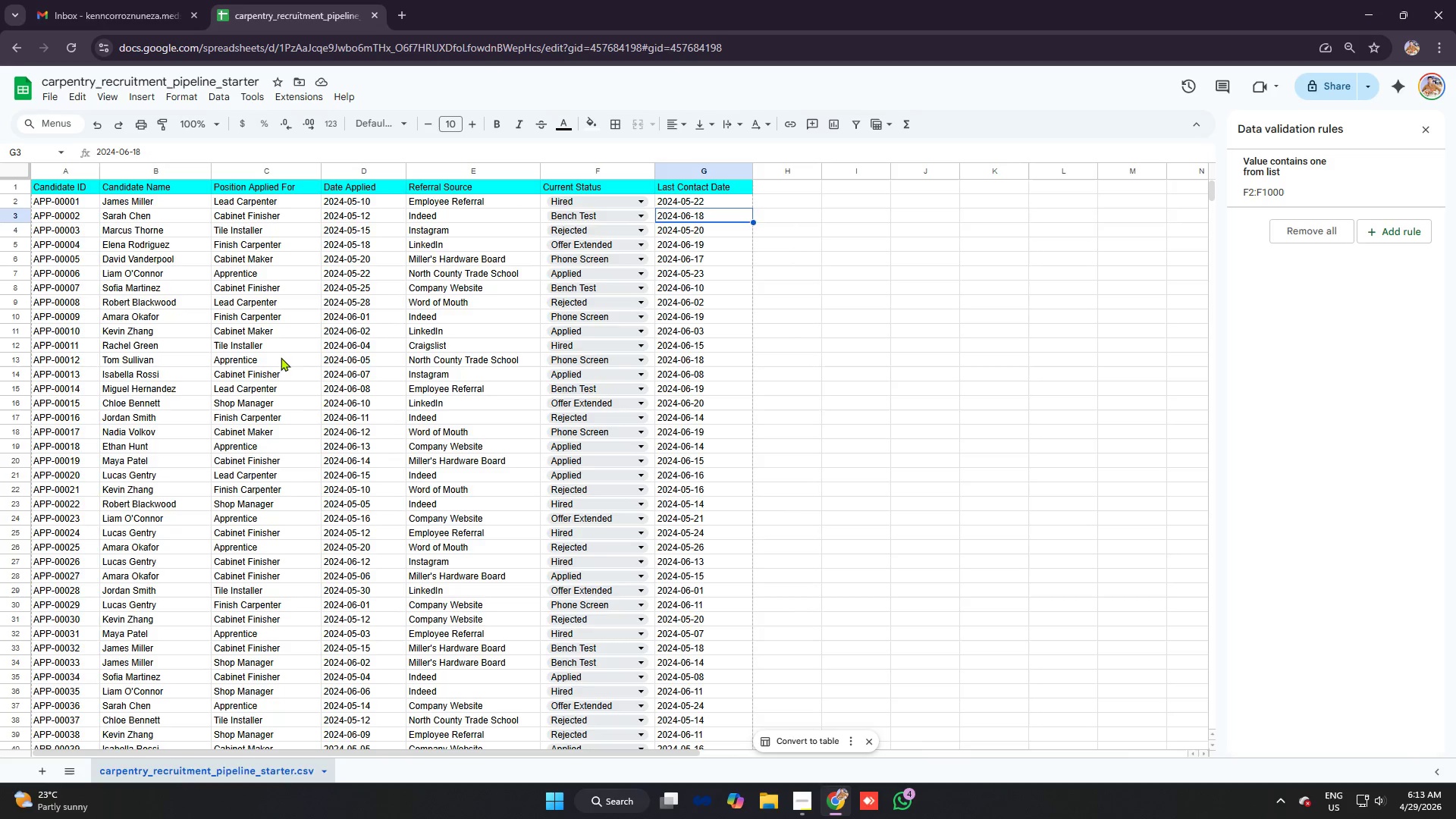 
key(Control+A)
 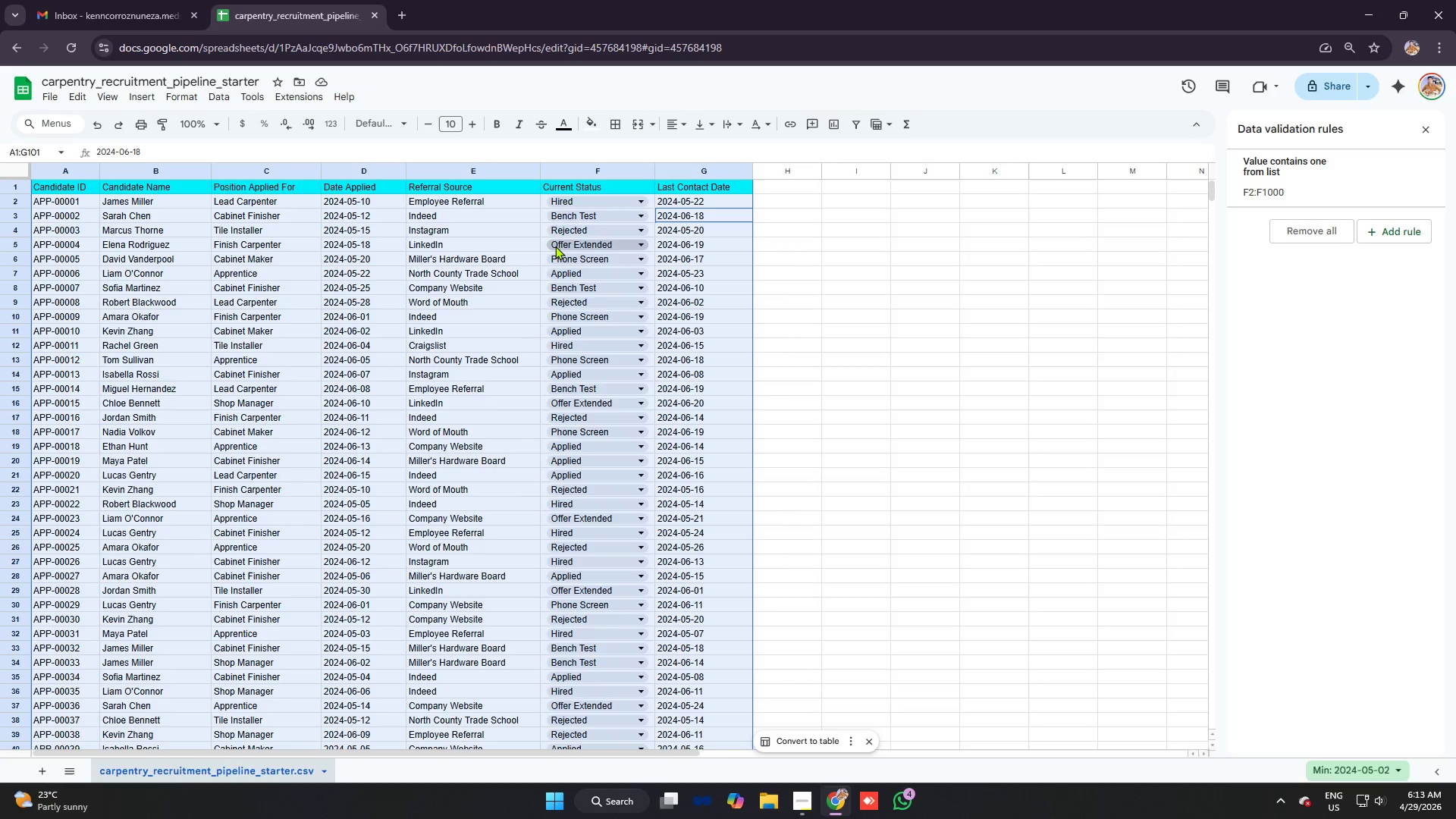 
key(Control+C)
 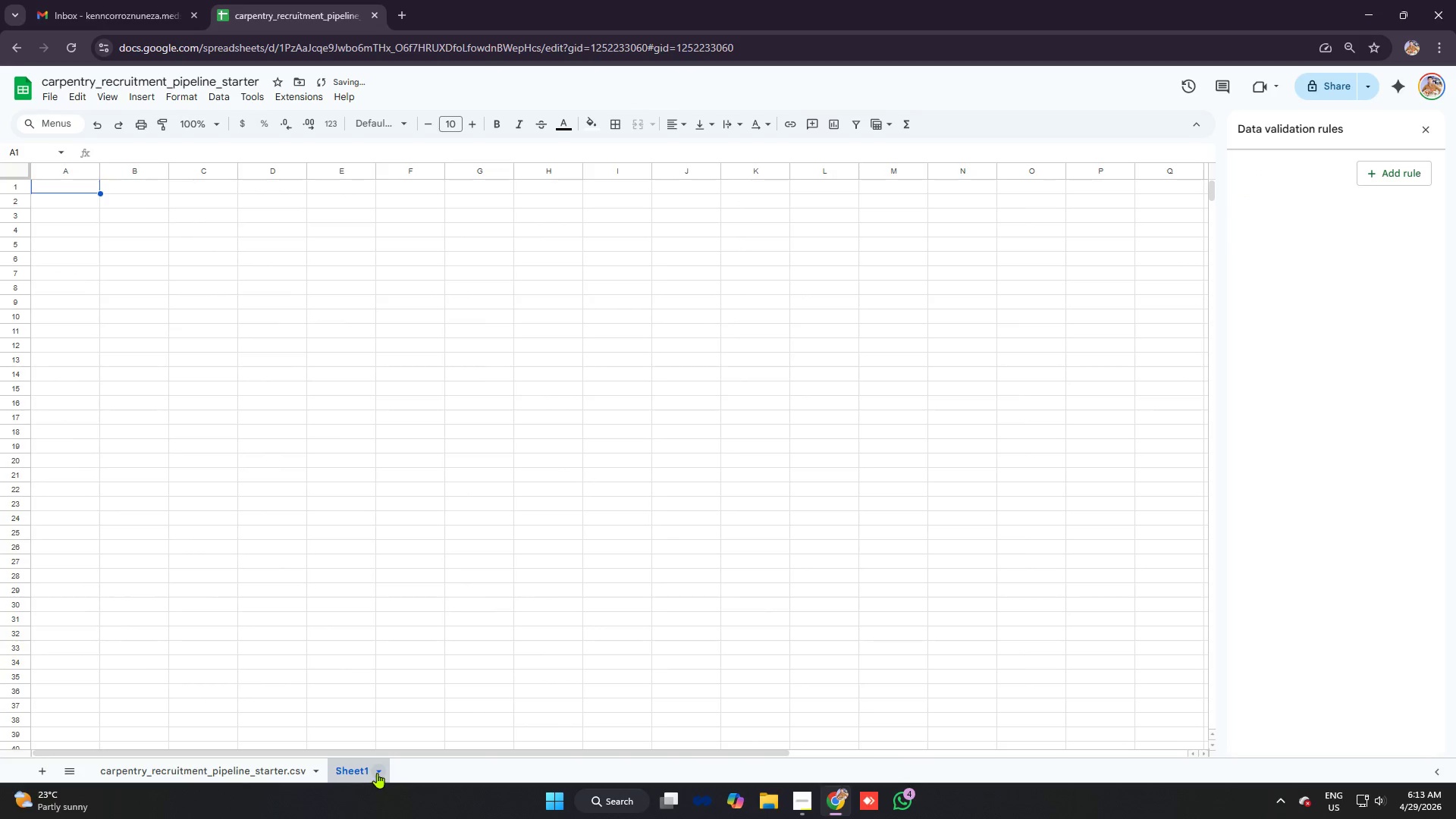 
left_click([381, 774])
 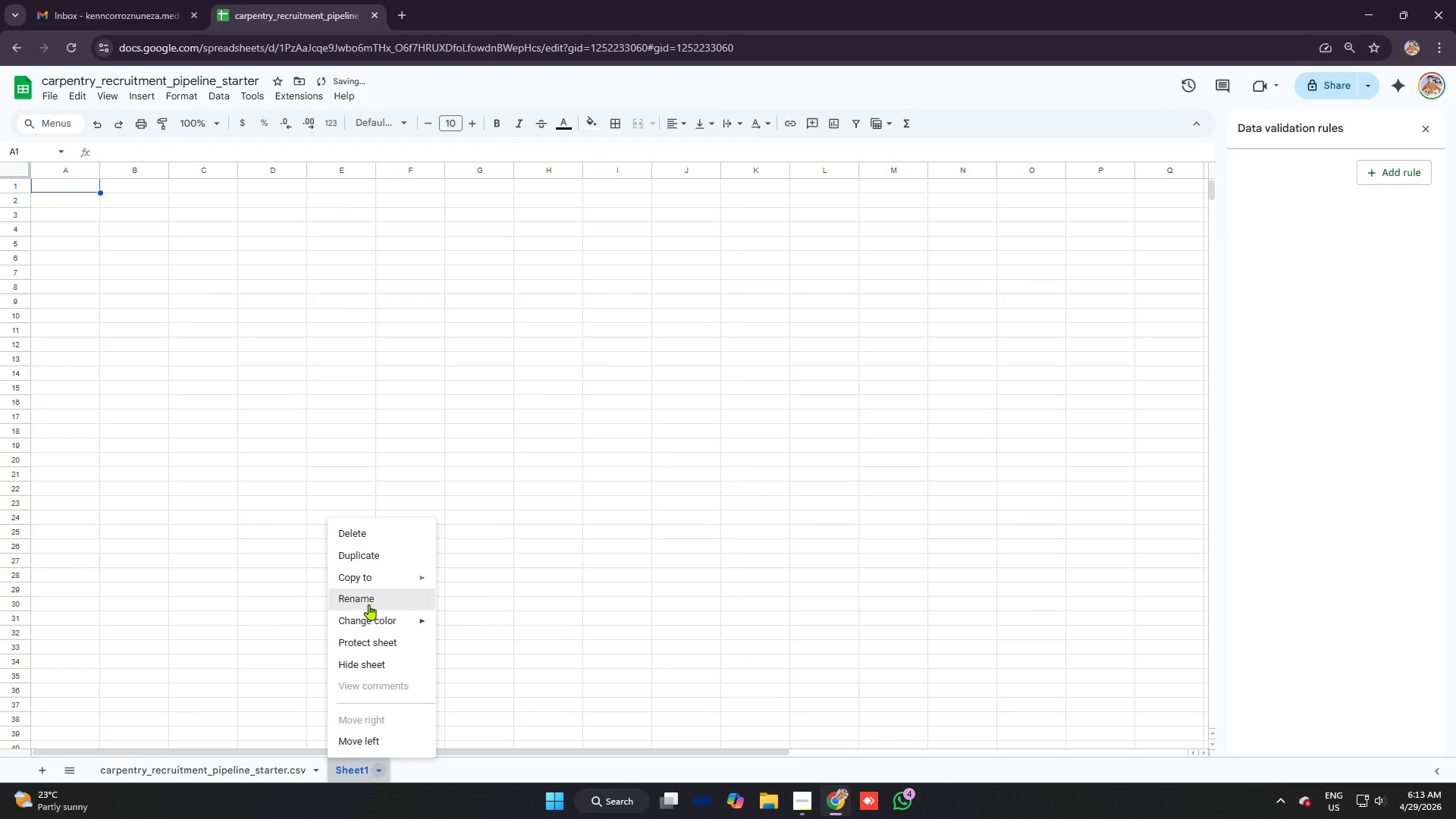 
left_click([369, 602])
 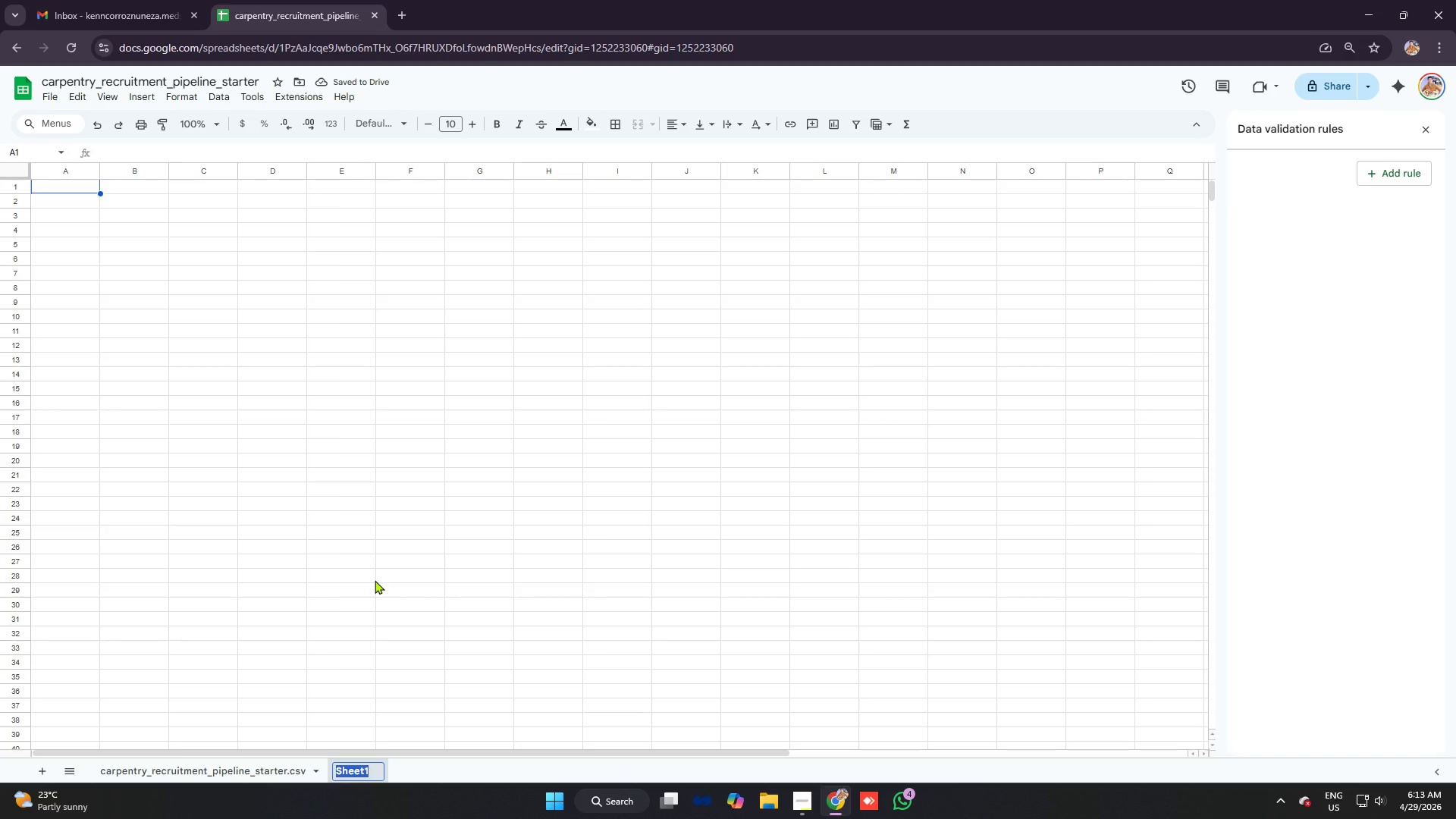 
type(raw data)
 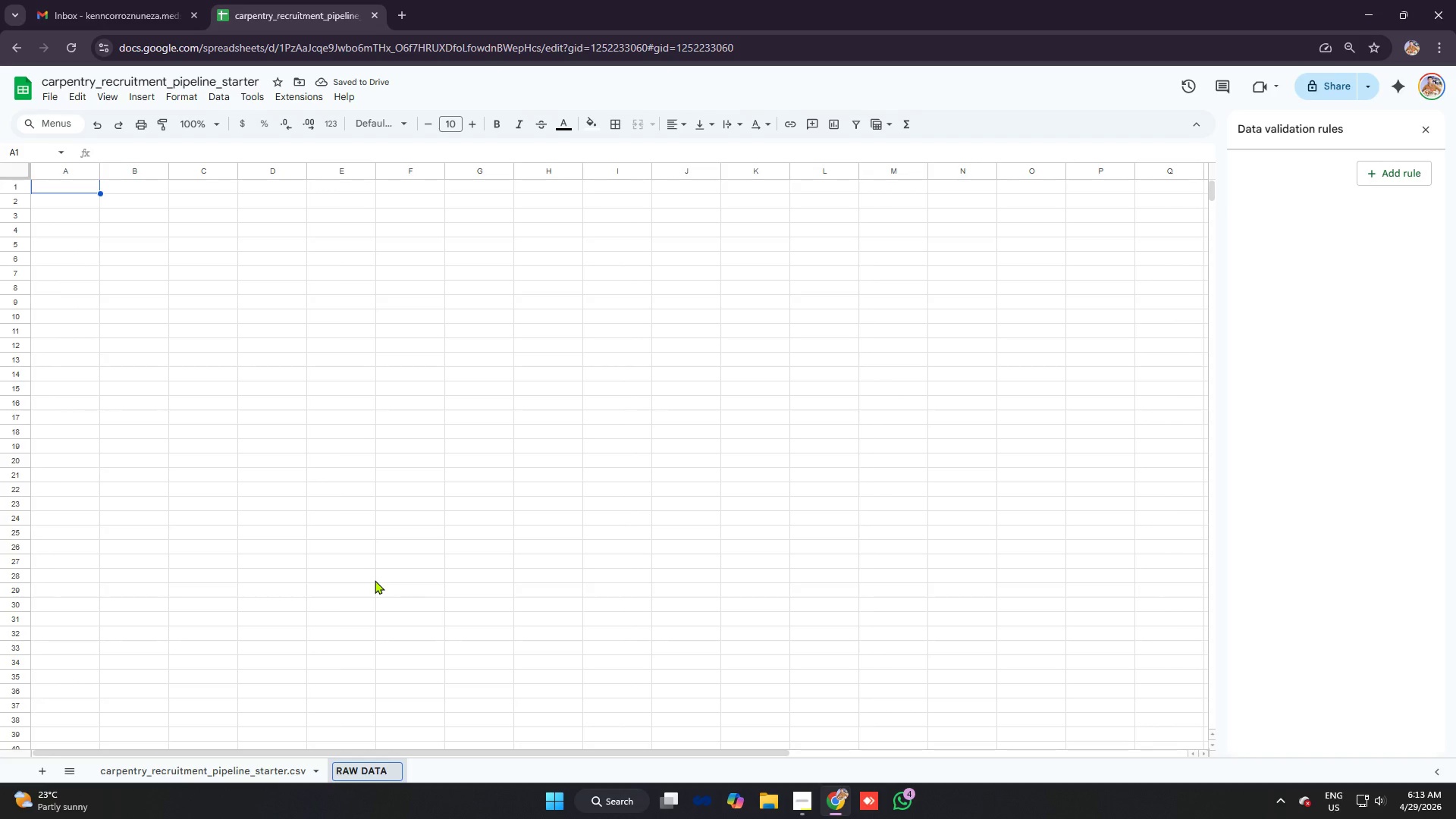 
key(Enter)
 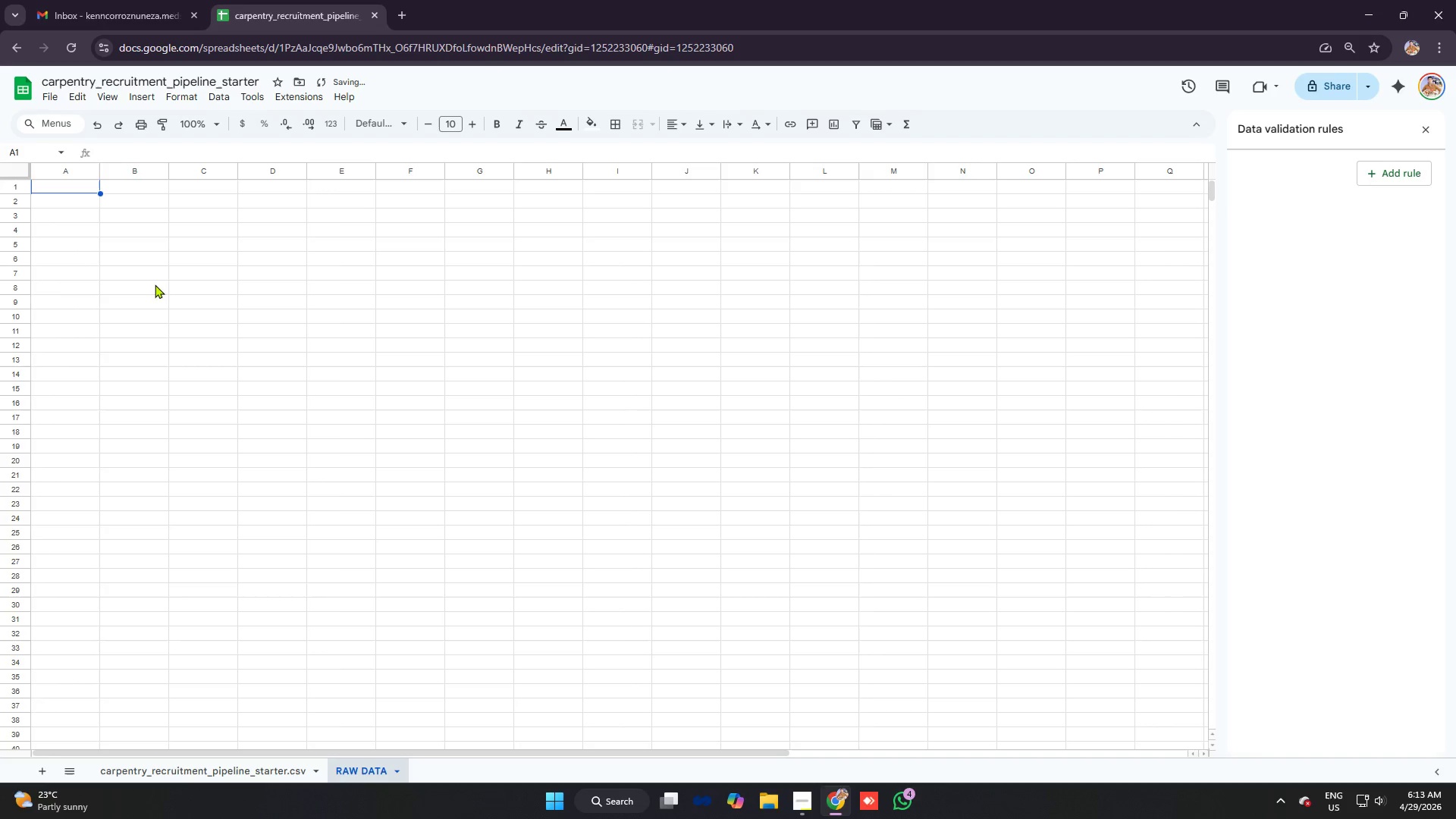 
key(Control+V)
 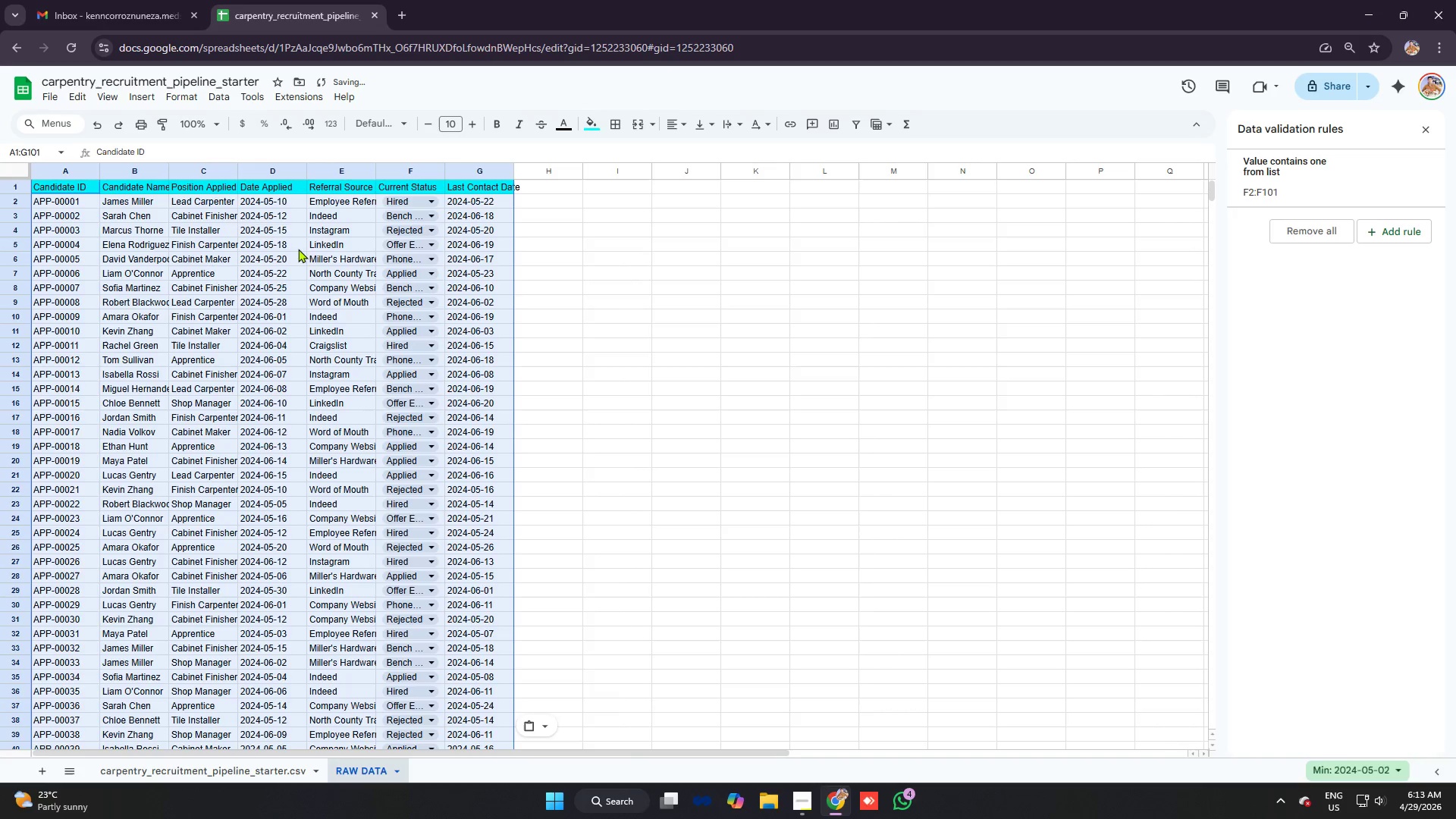 
left_click([350, 240])
 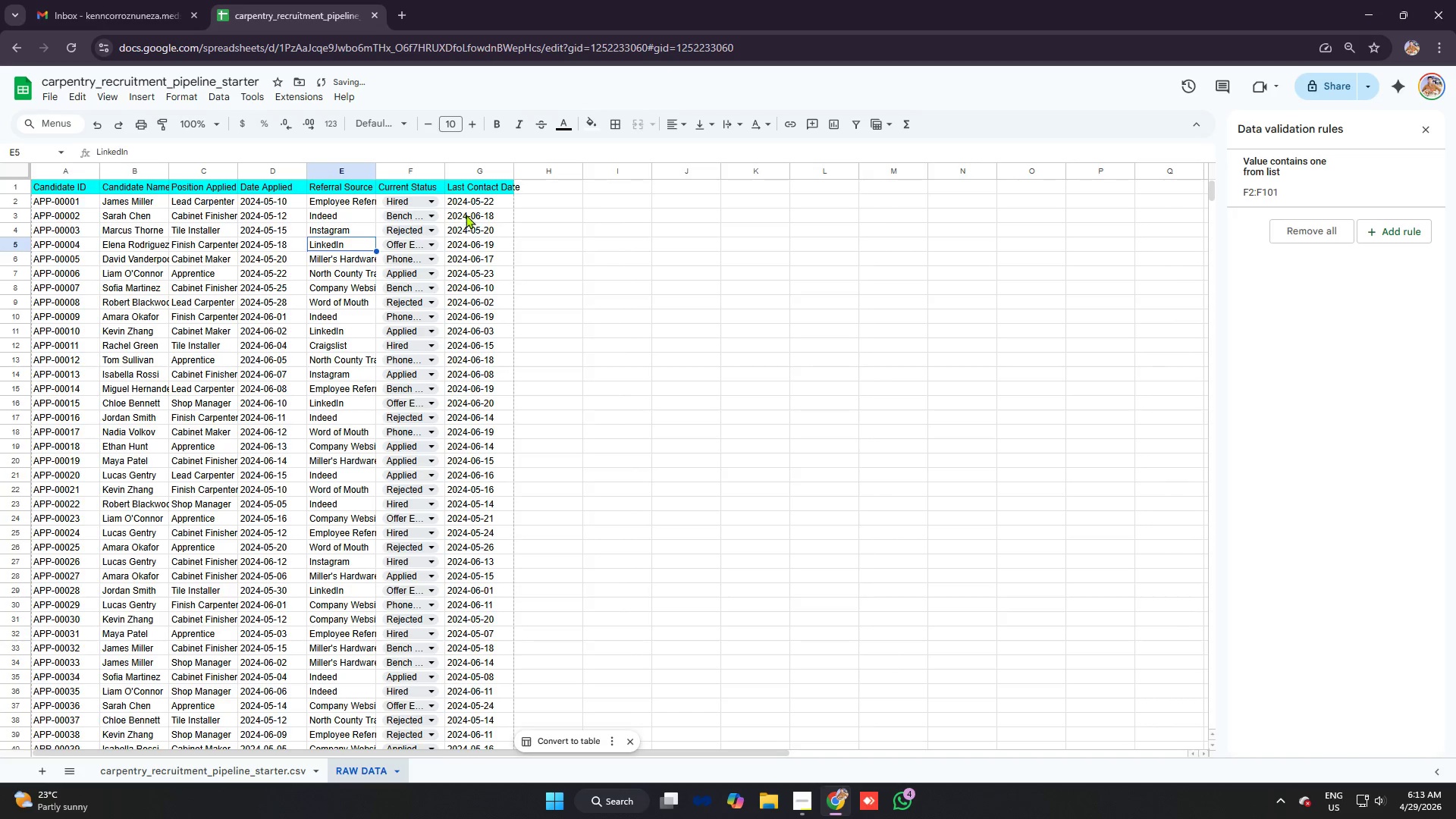 
mouse_move([435, 198])
 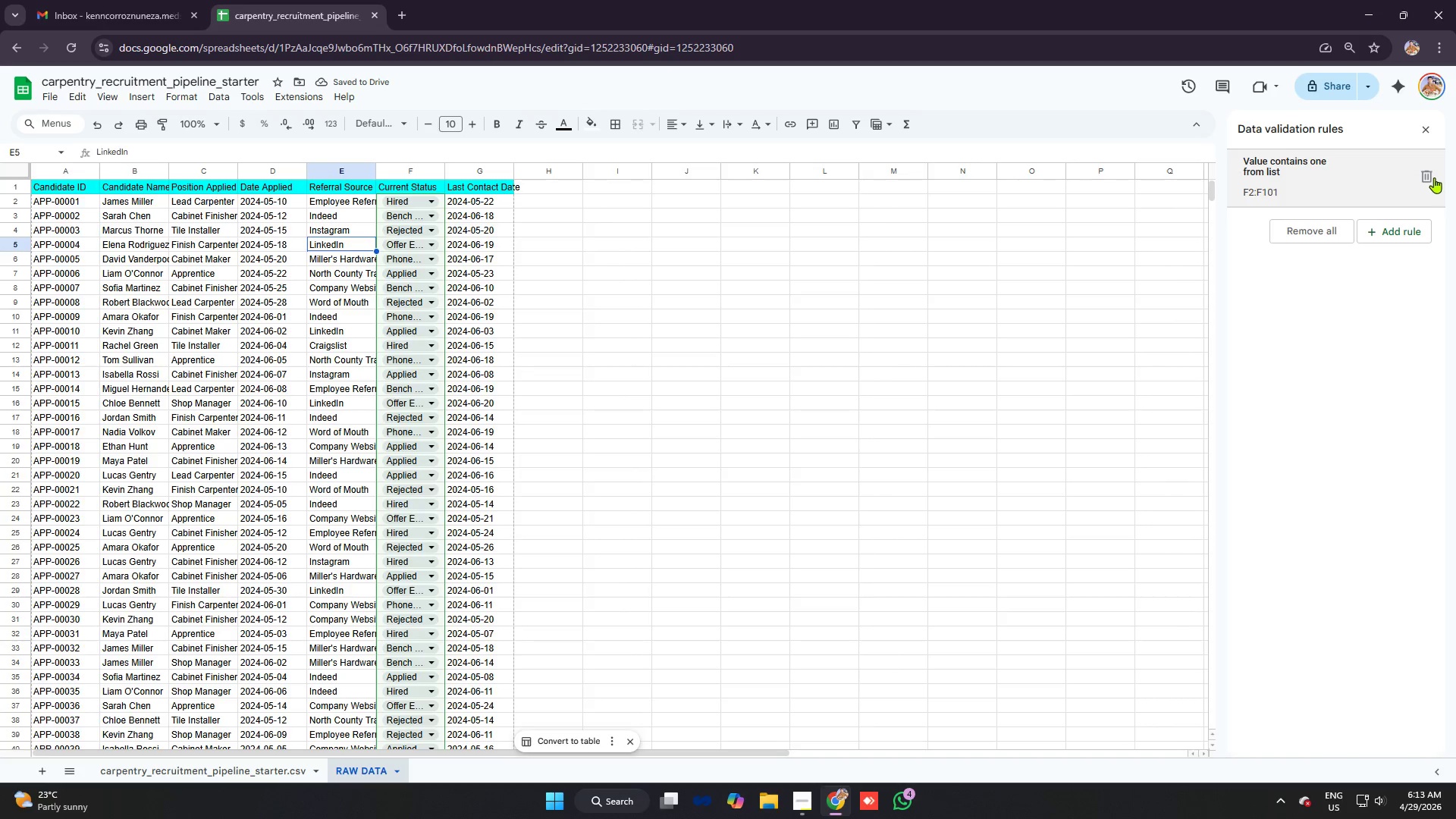 
left_click([1432, 176])
 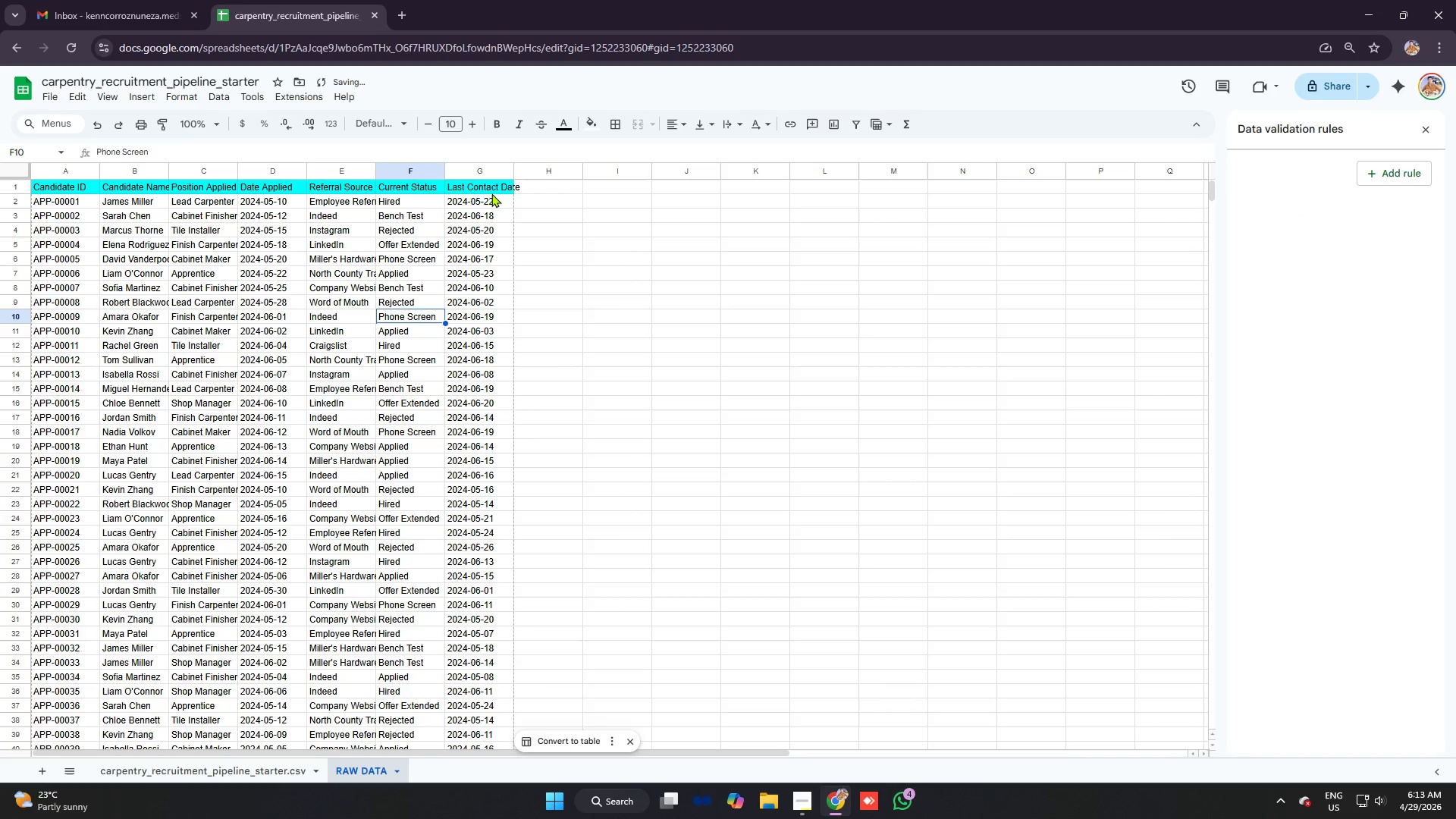 
left_click_drag(start_coordinate=[488, 189], to_coordinate=[41, 191])
 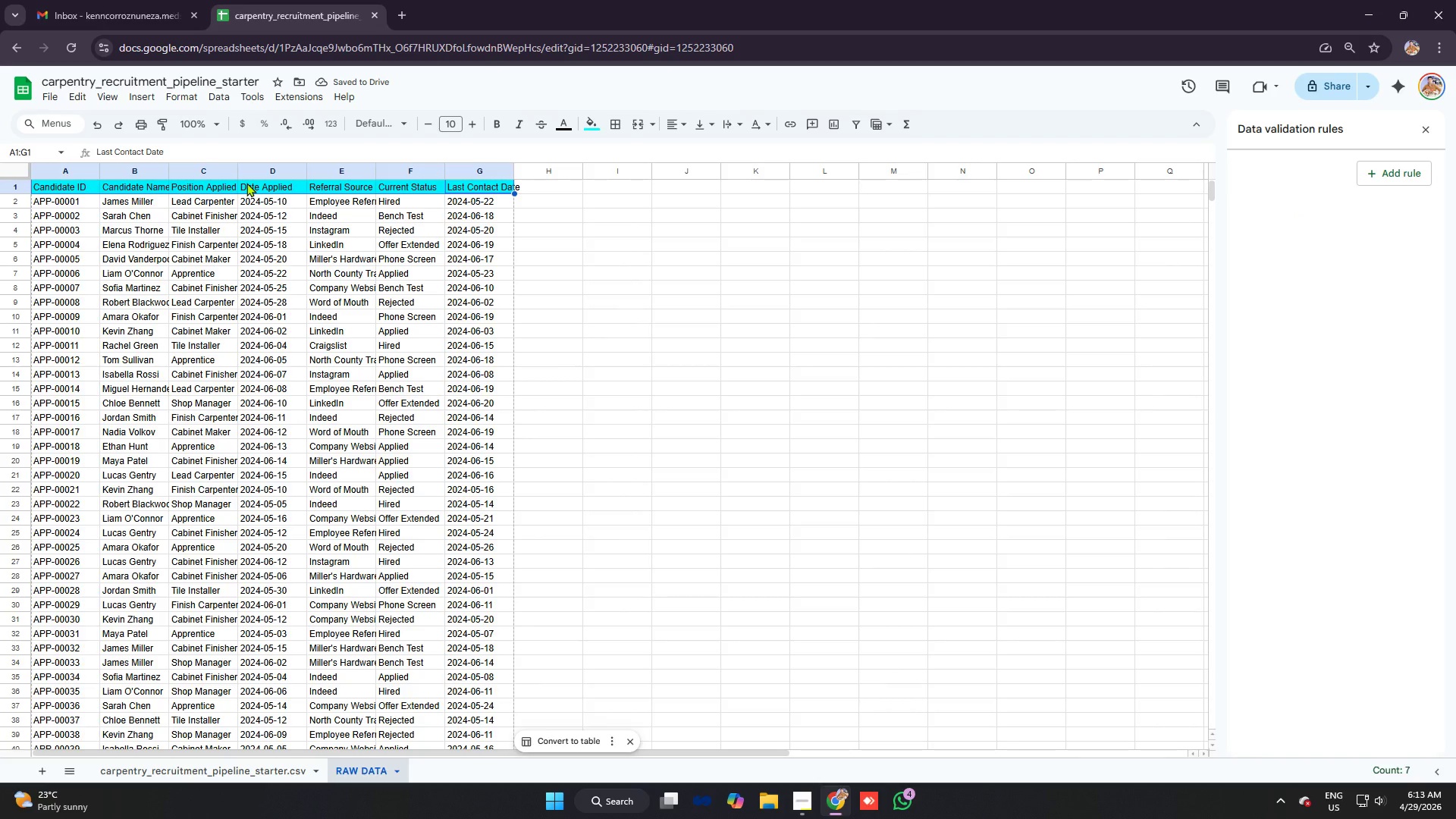 
key(Backspace)
 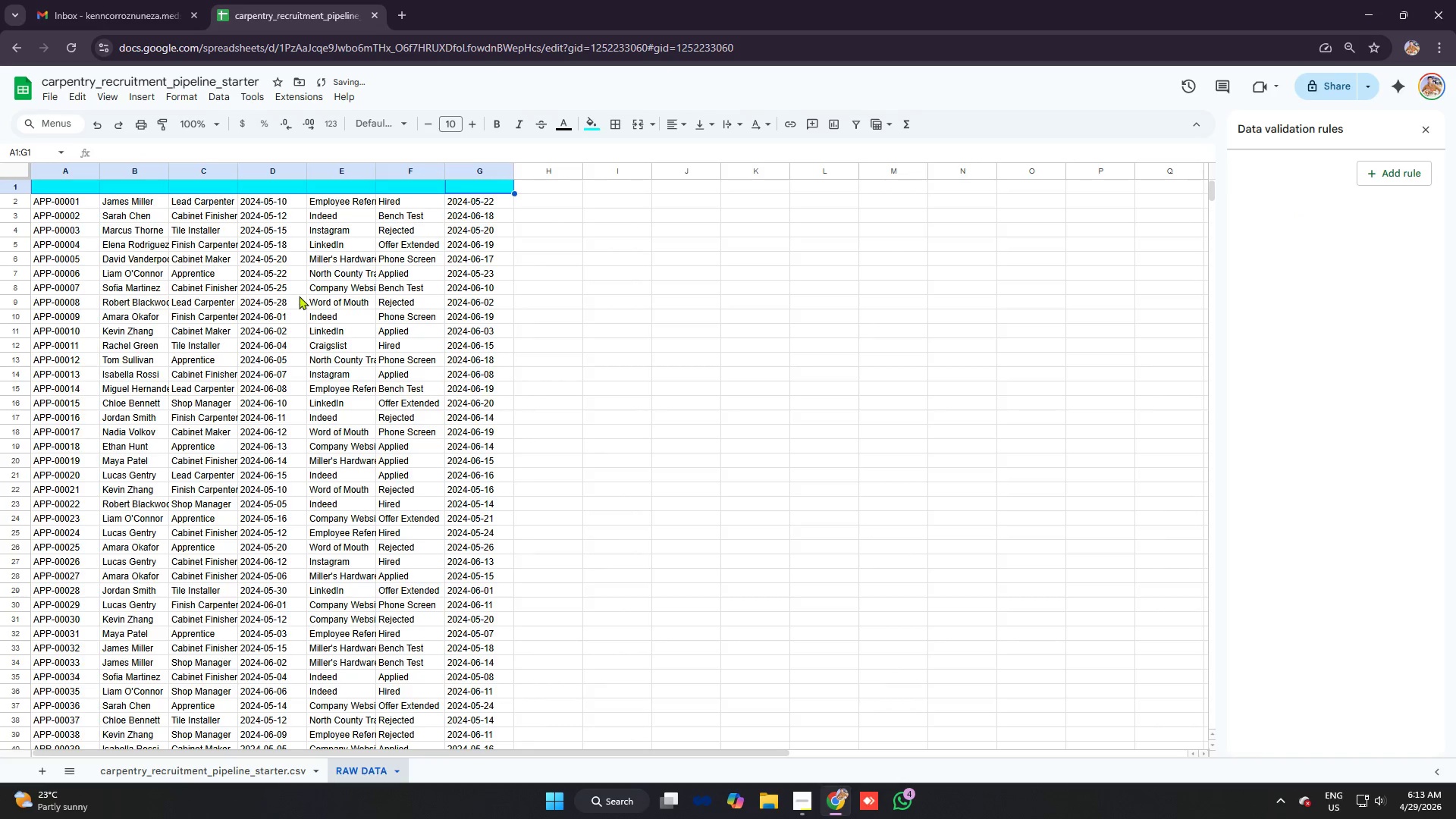 
key(Control+Z)
 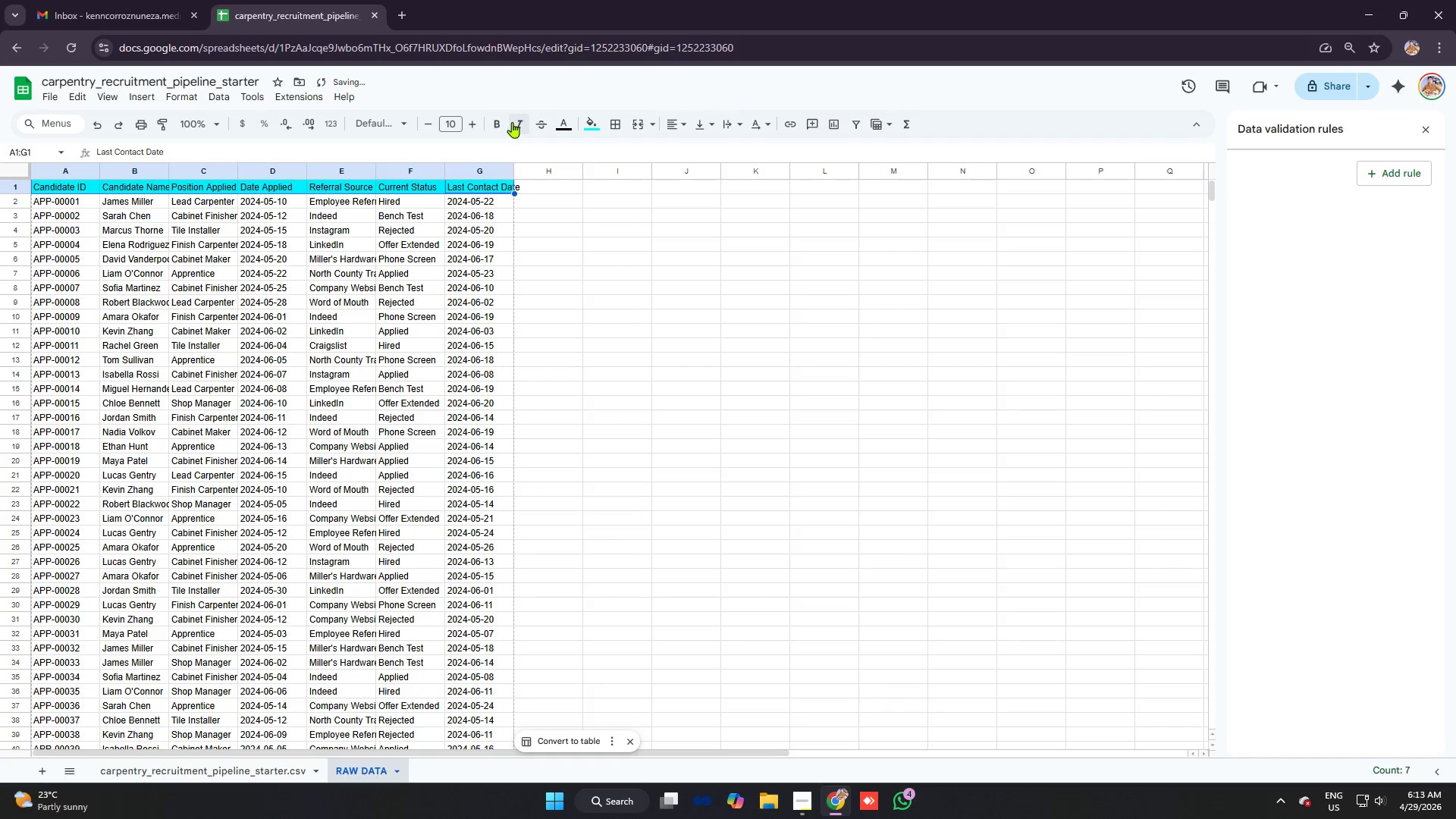 
left_click([504, 122])
 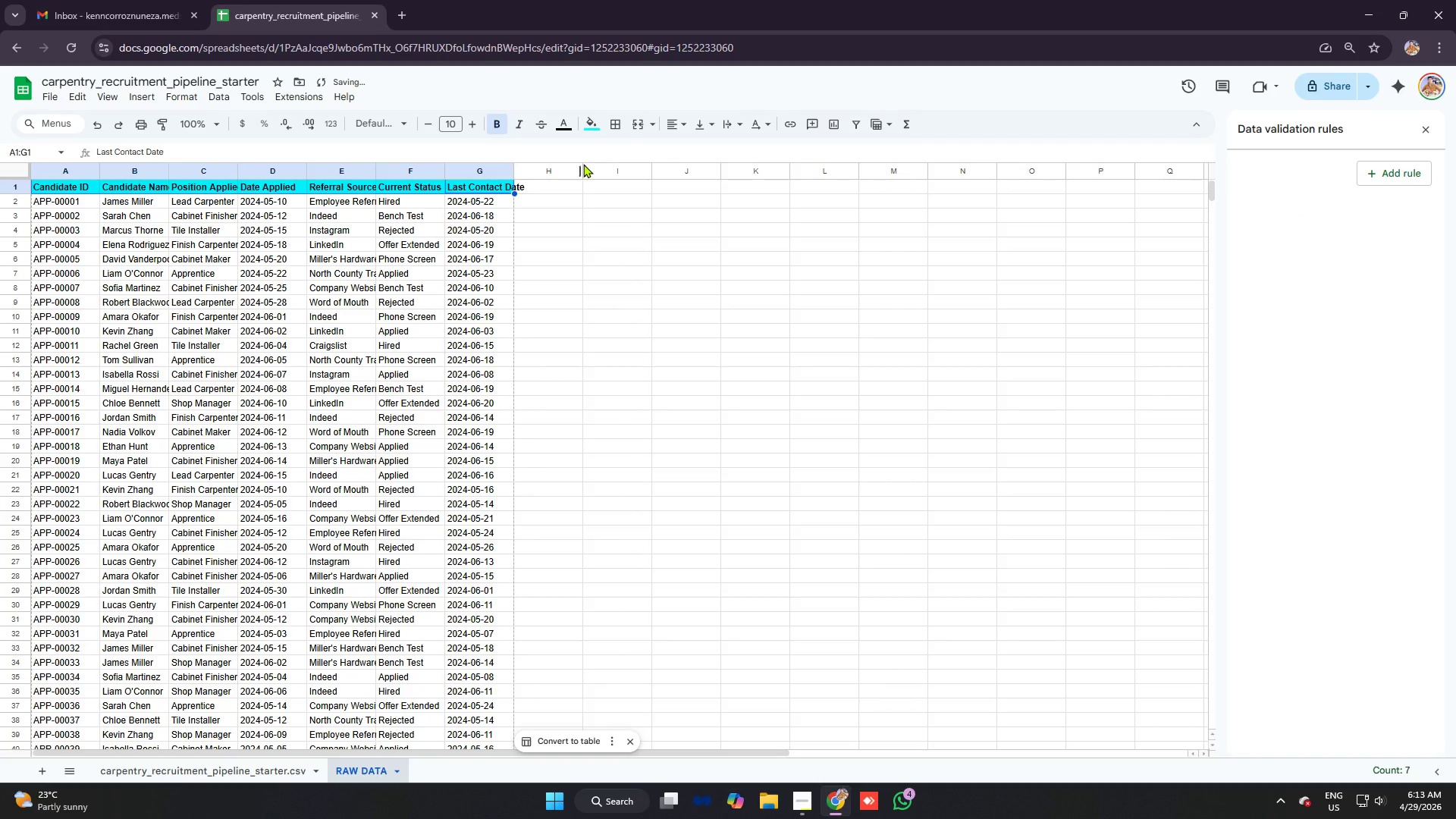 
key(Control+B)
 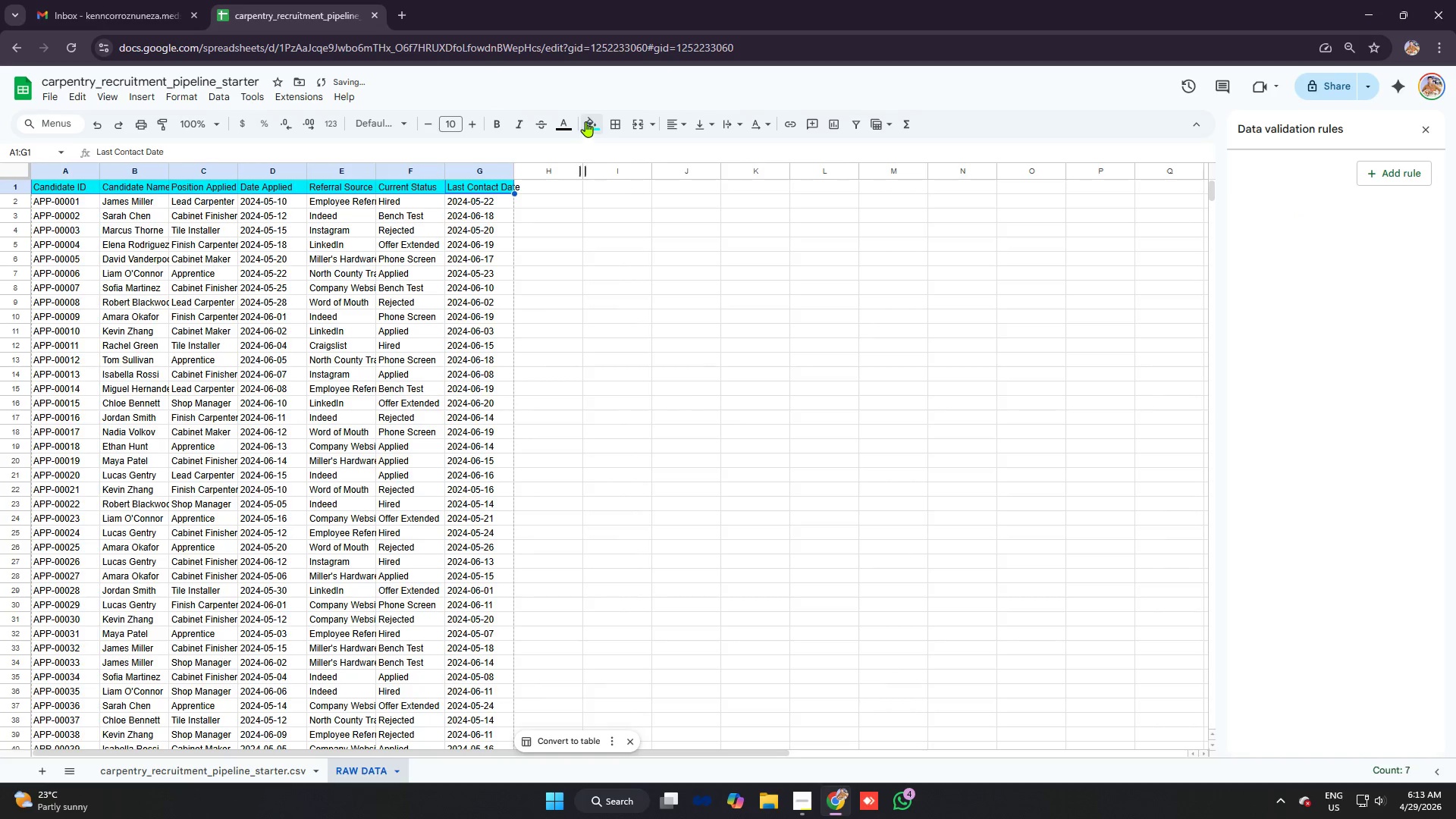 
left_click([587, 120])
 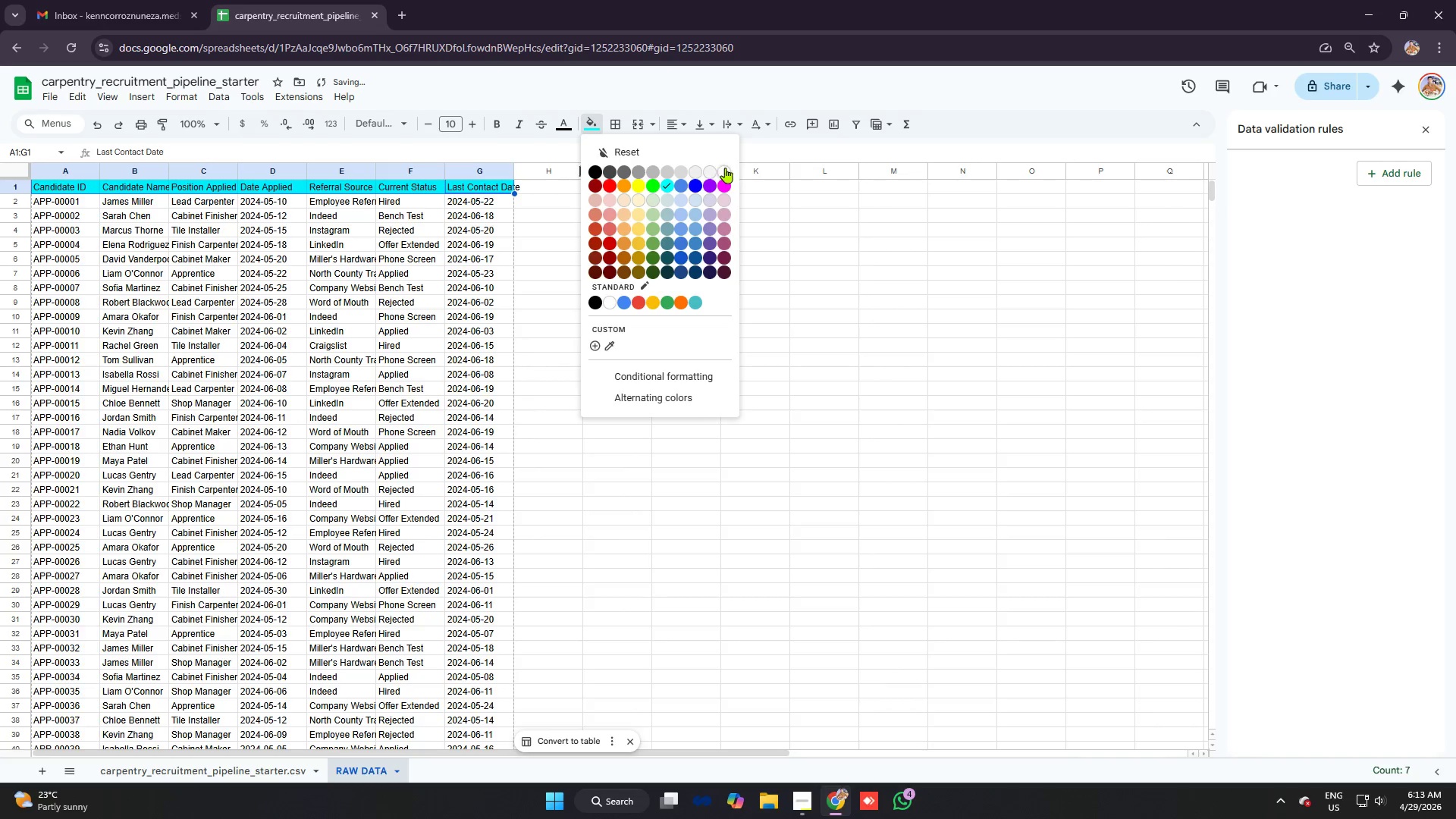 
left_click([728, 168])
 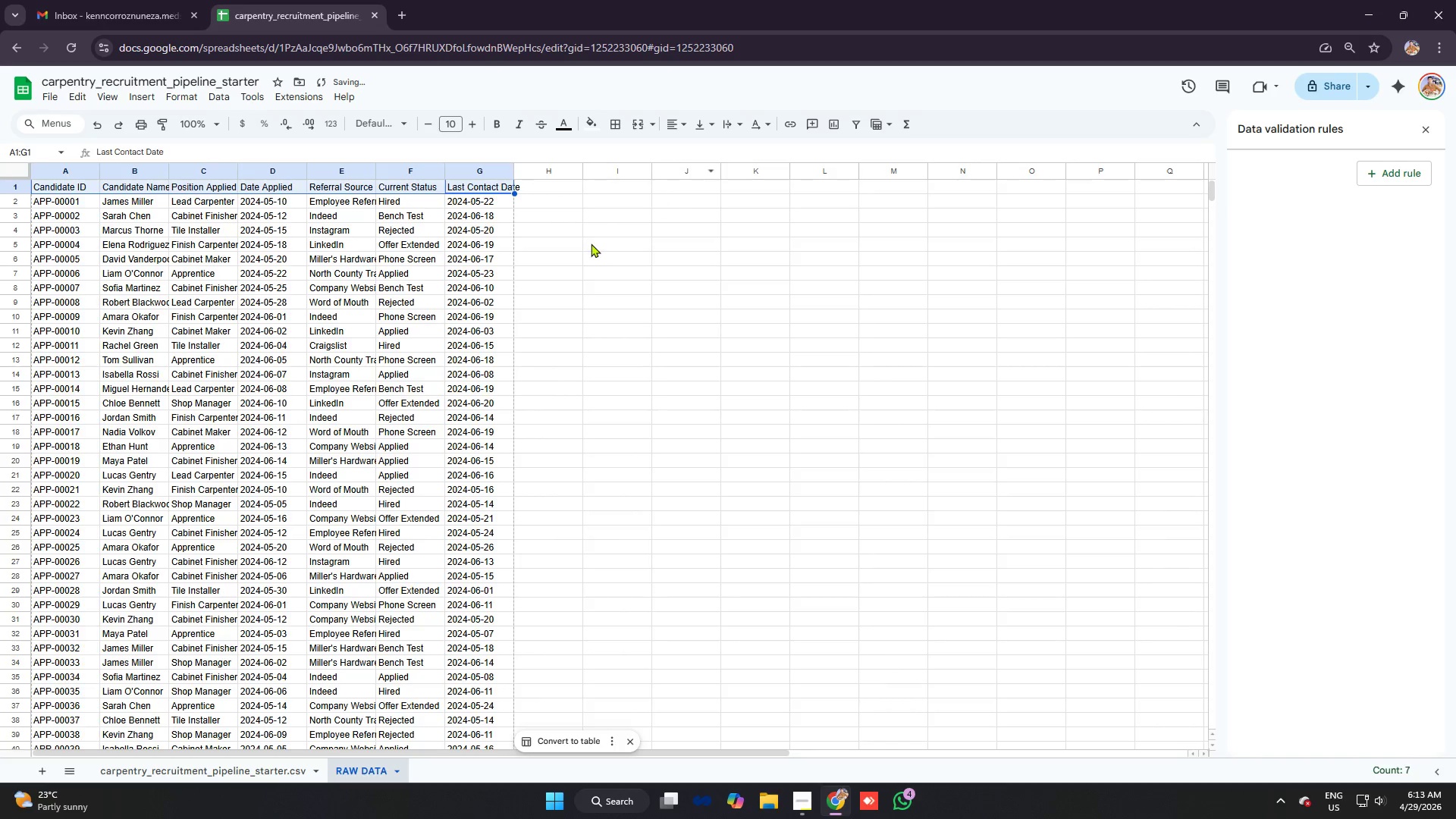 
left_click_drag(start_coordinate=[589, 244], to_coordinate=[585, 244])
 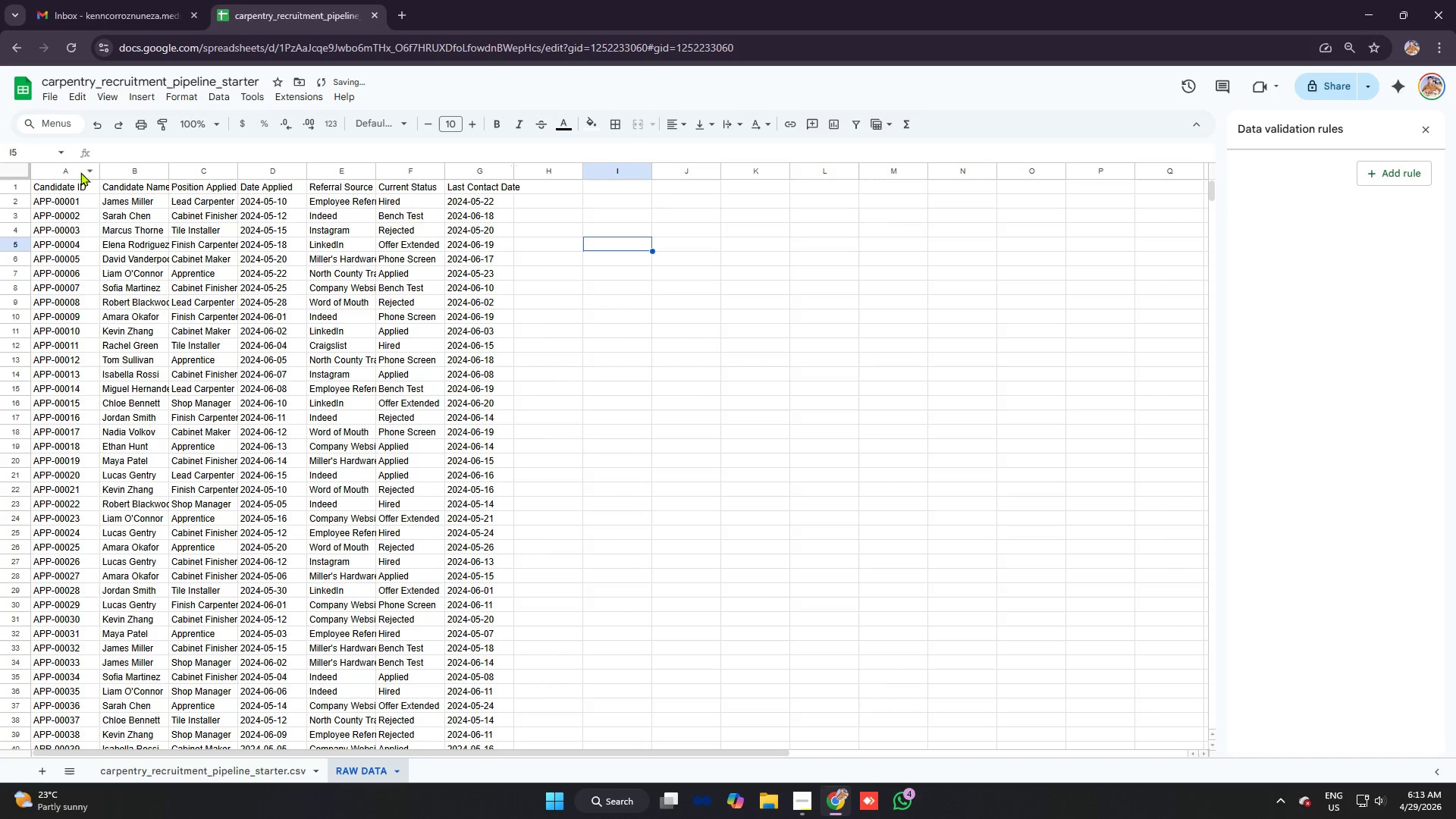 
left_click_drag(start_coordinate=[76, 172], to_coordinate=[472, 182])
 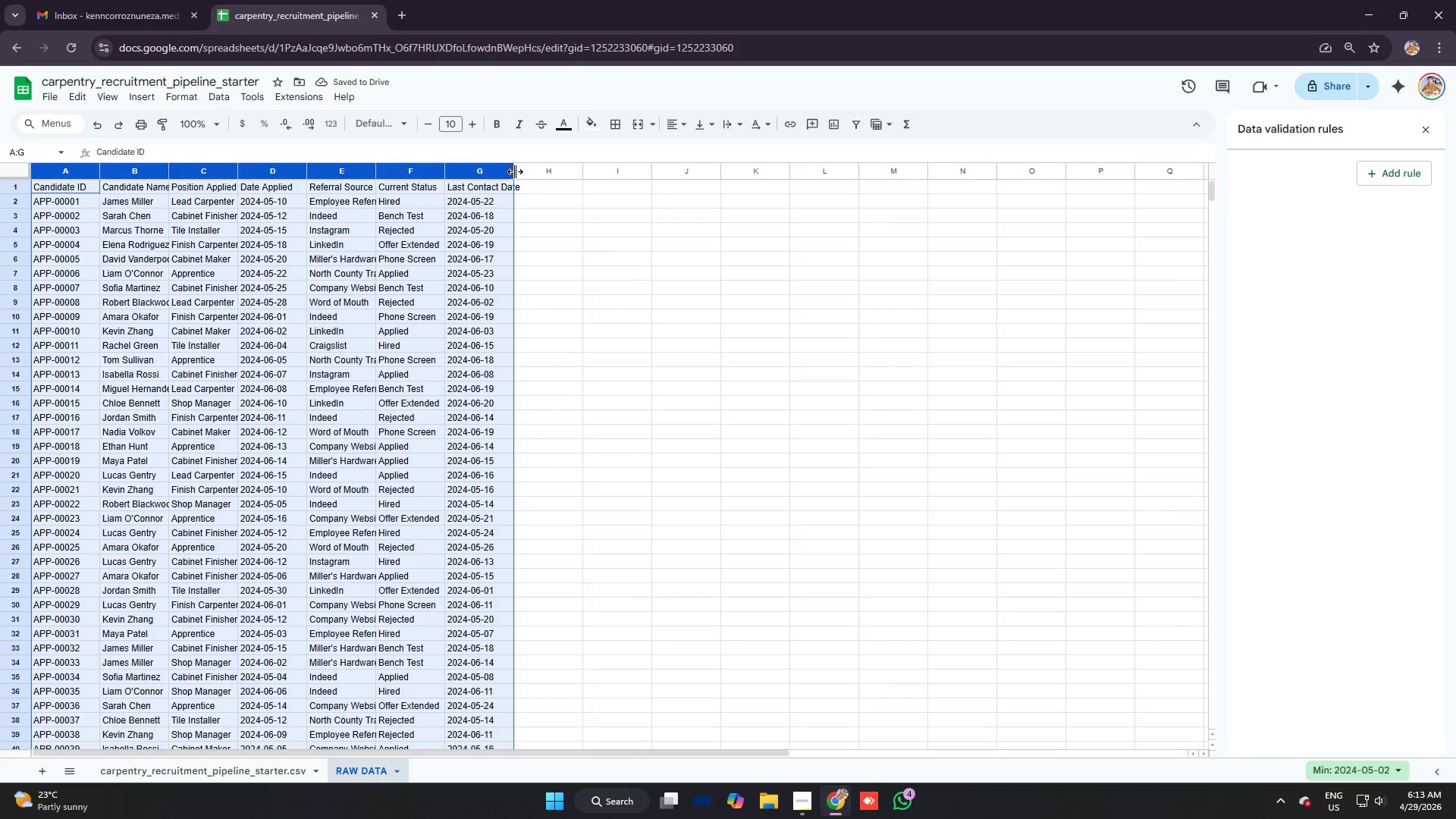 
left_click_drag(start_coordinate=[516, 171], to_coordinate=[522, 171])
 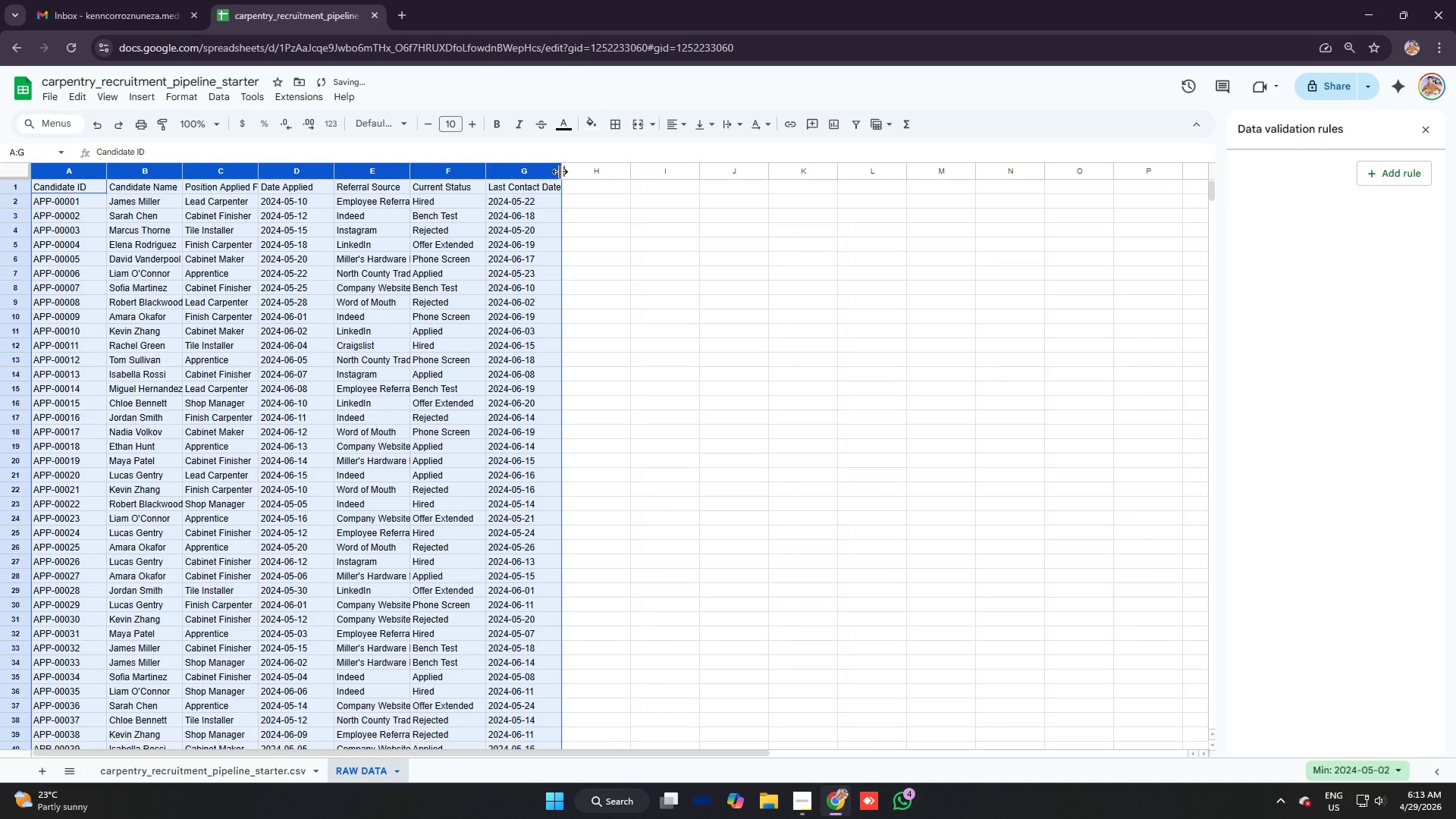 
left_click_drag(start_coordinate=[560, 171], to_coordinate=[589, 171])
 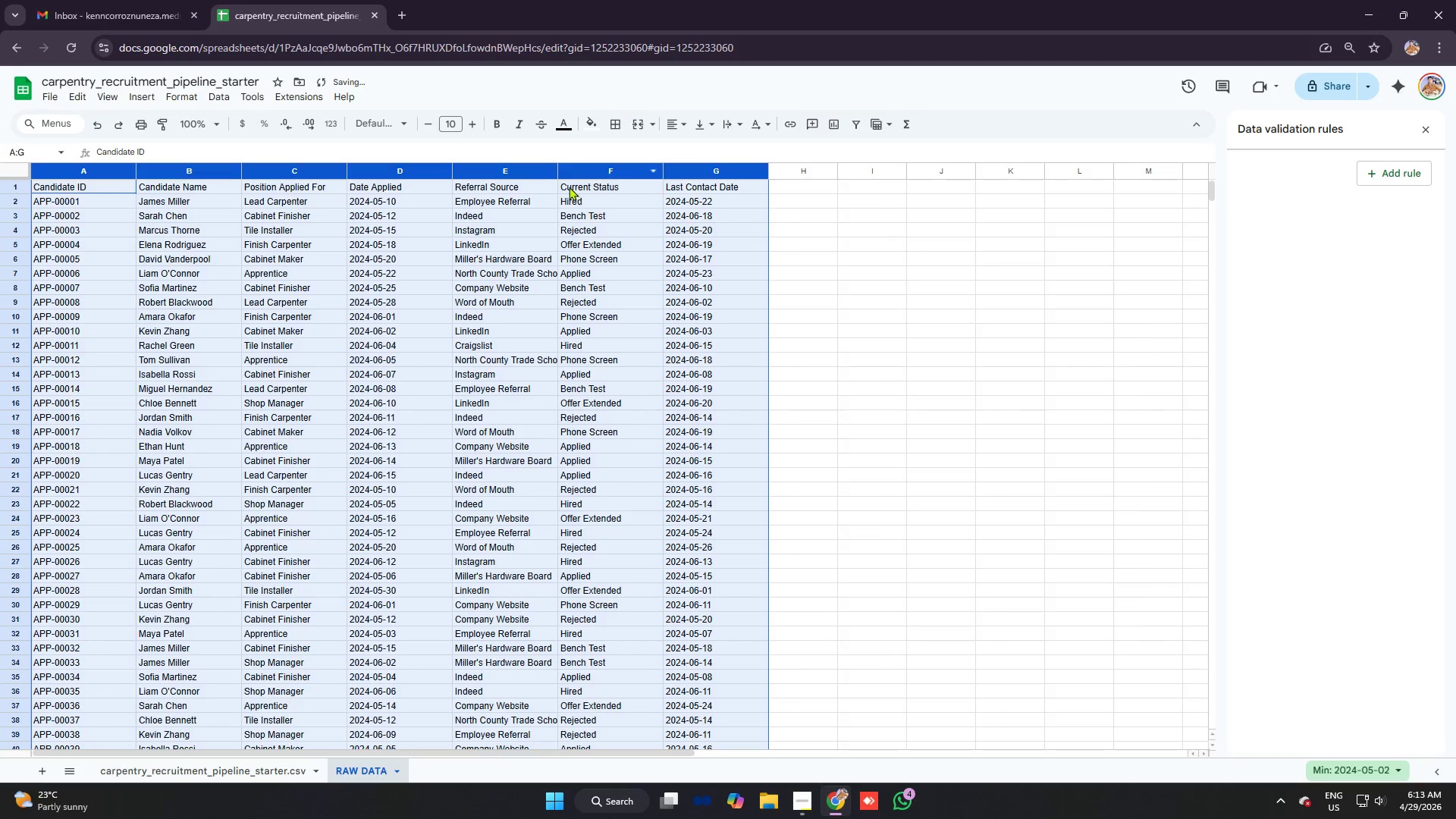 
left_click([571, 218])
 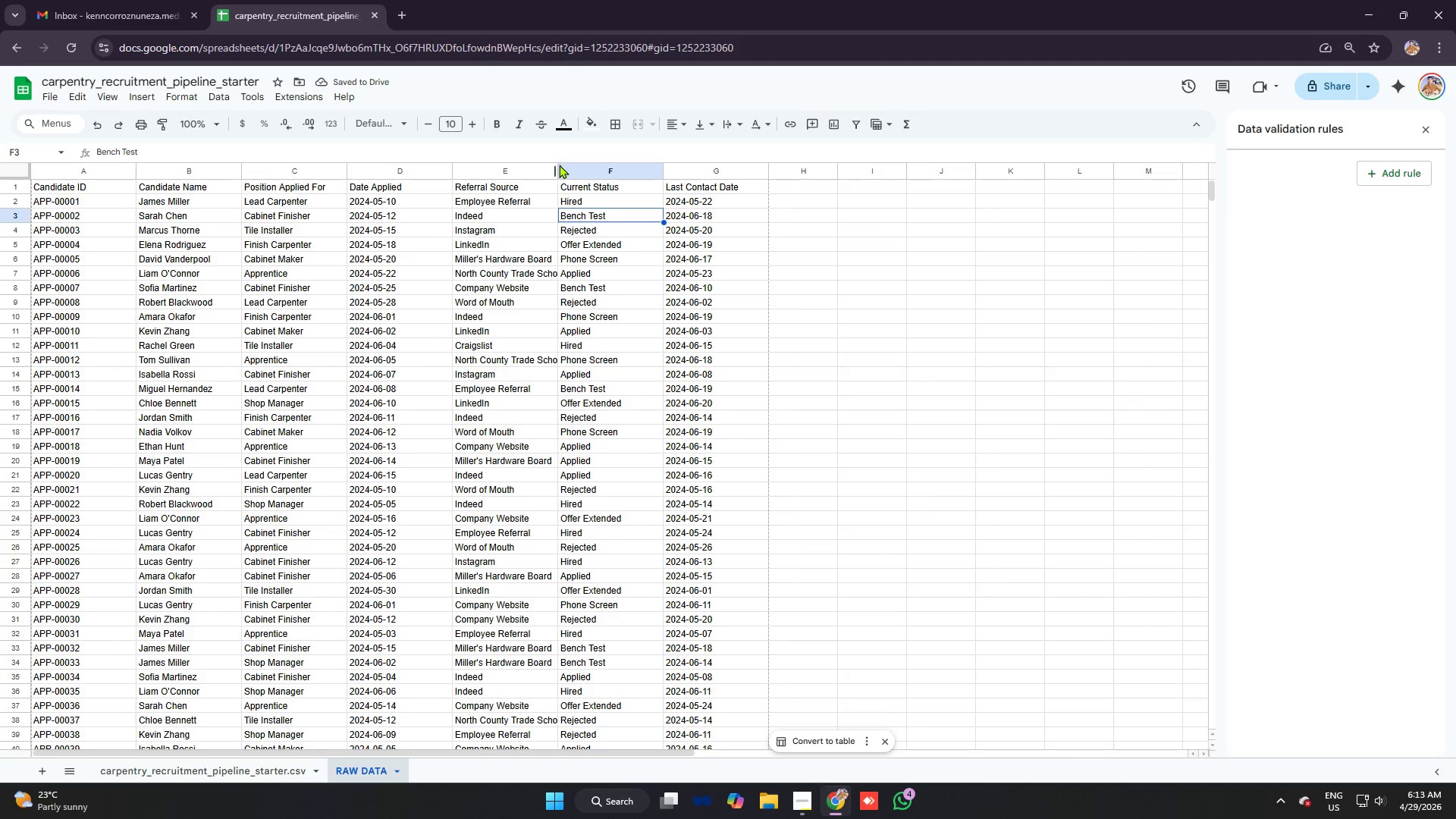 
left_click_drag(start_coordinate=[558, 165], to_coordinate=[574, 165])
 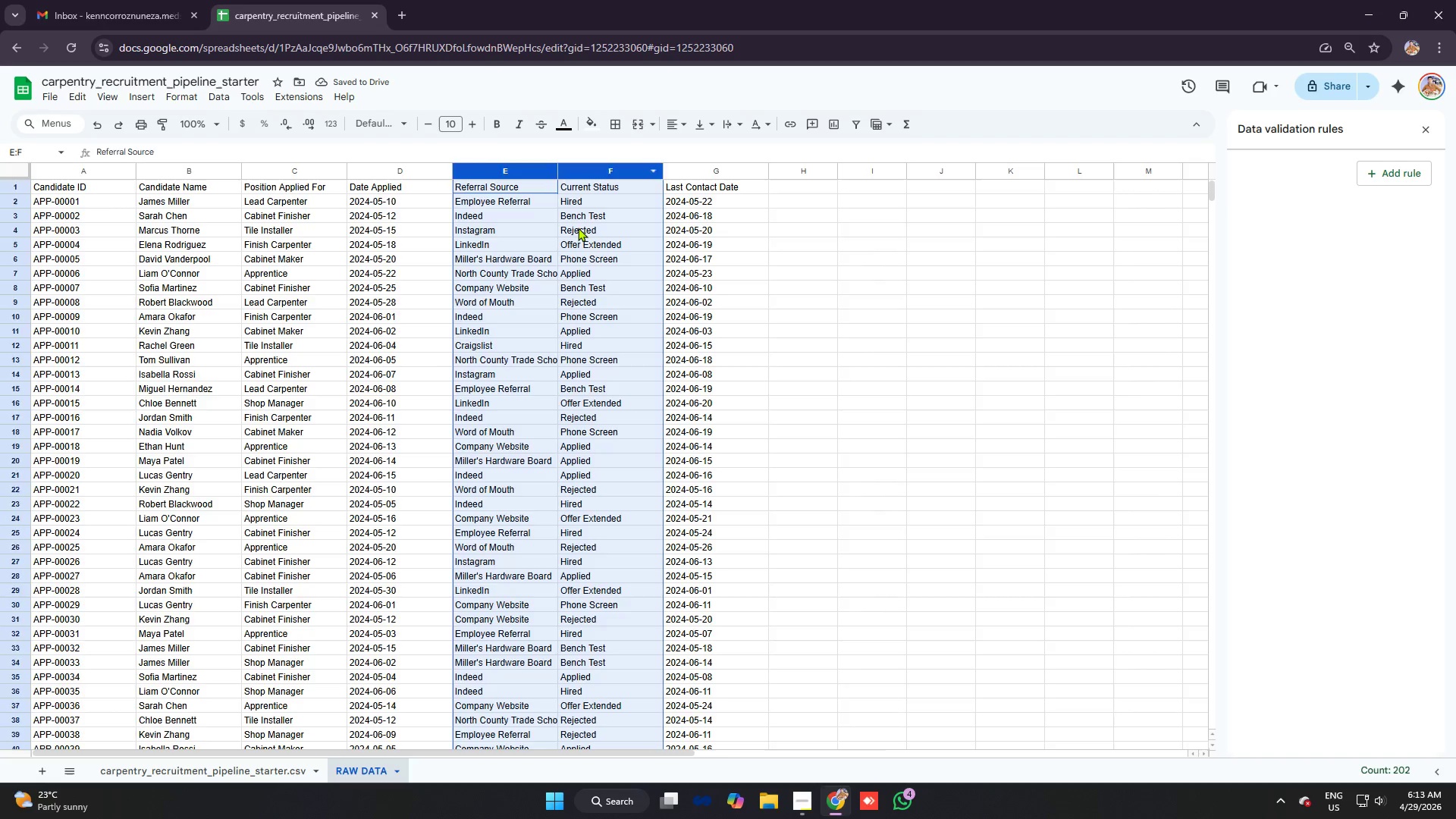 
left_click_drag(start_coordinate=[578, 228], to_coordinate=[575, 224])
 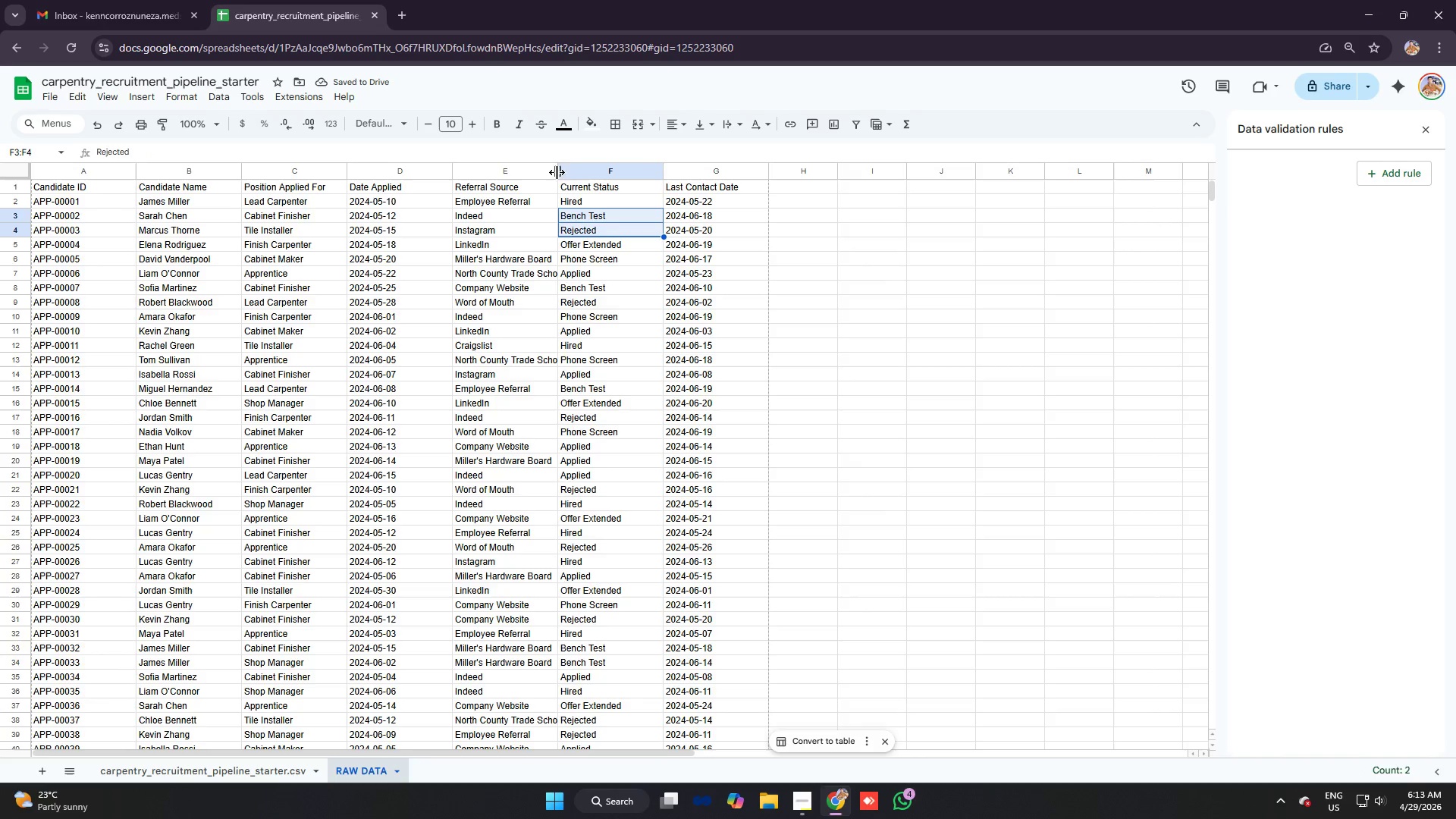 
left_click_drag(start_coordinate=[557, 172], to_coordinate=[583, 172])
 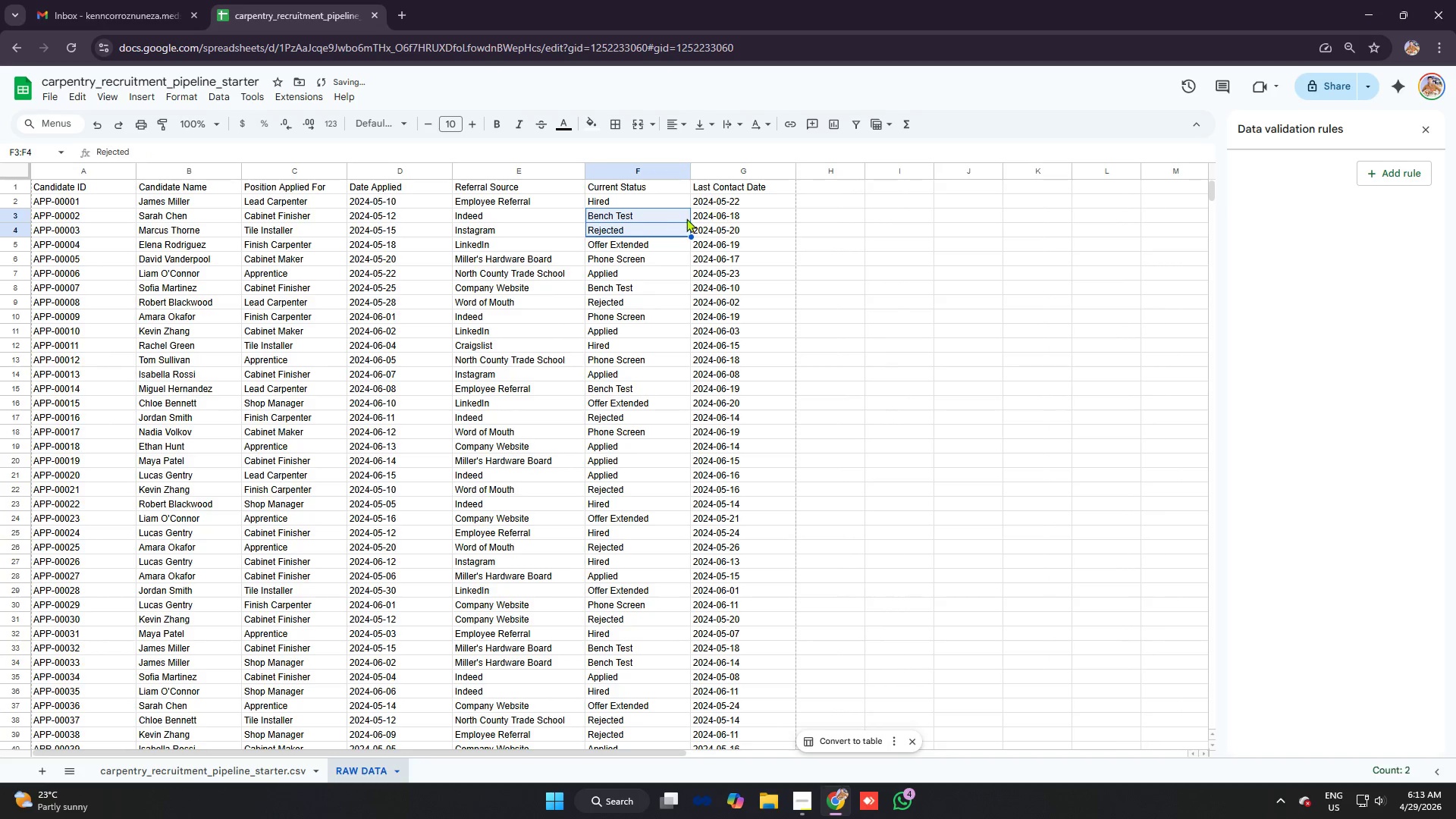 
left_click([642, 249])
 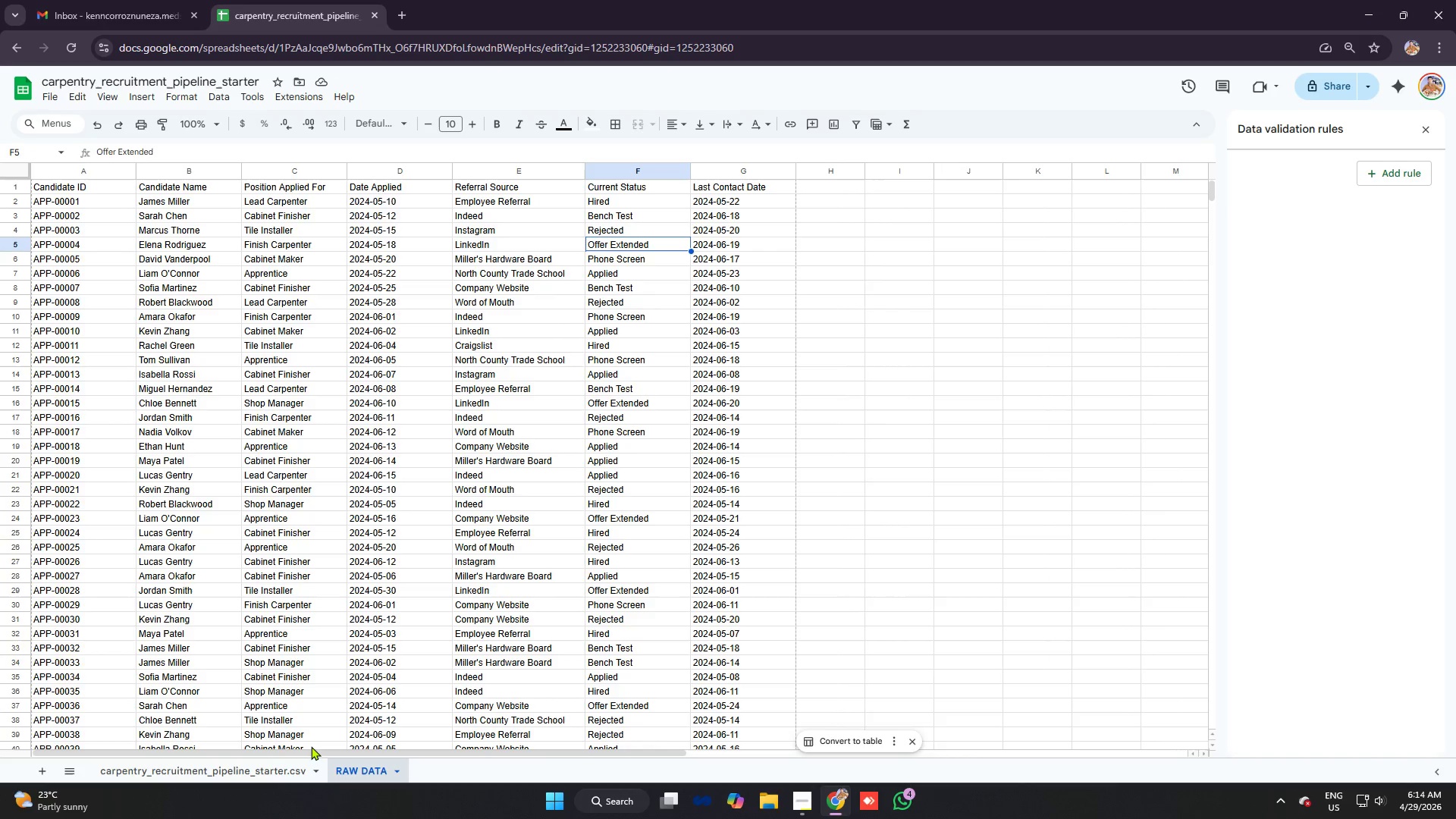 
wait(5.73)
 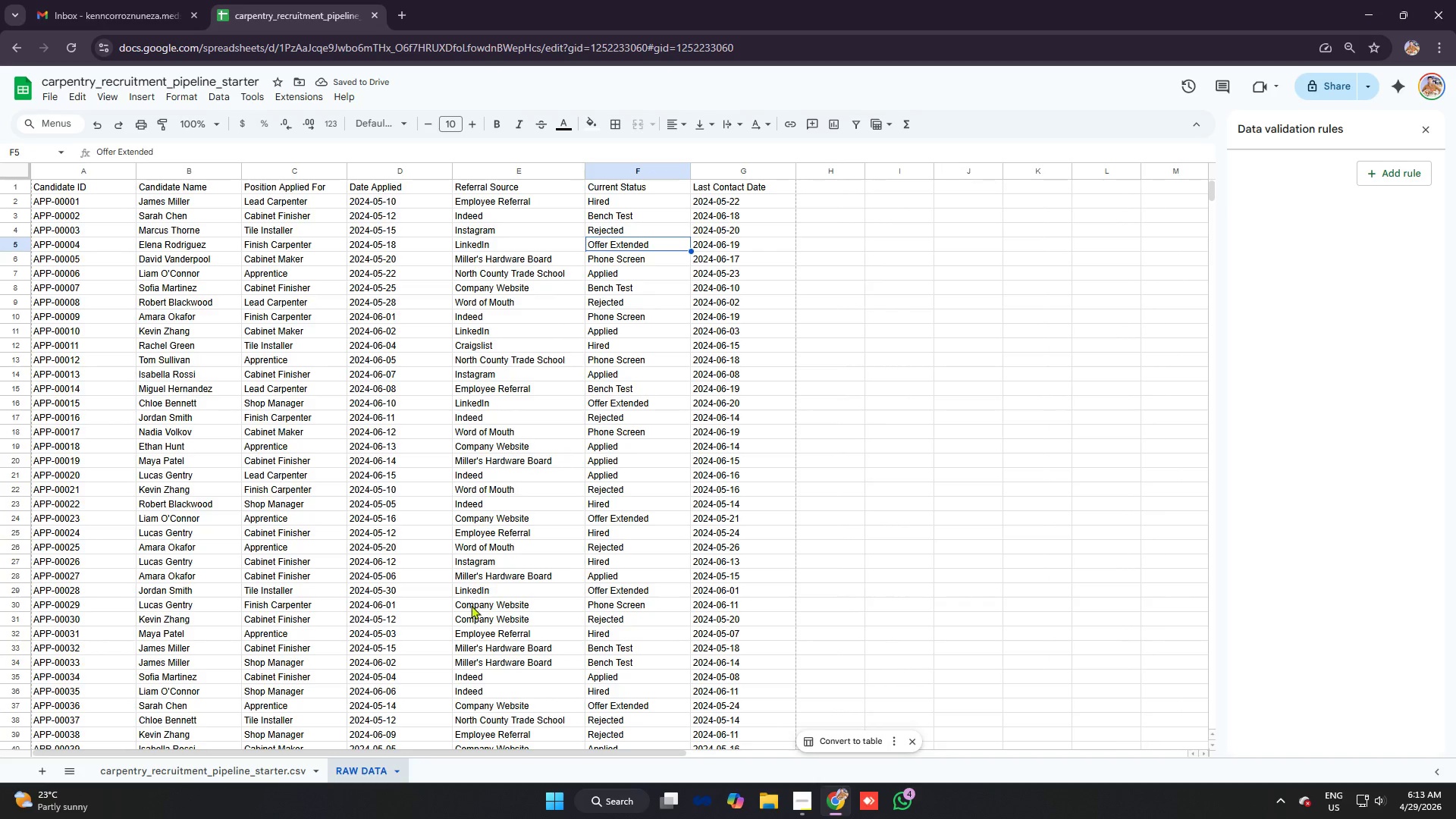 
left_click([312, 770])
 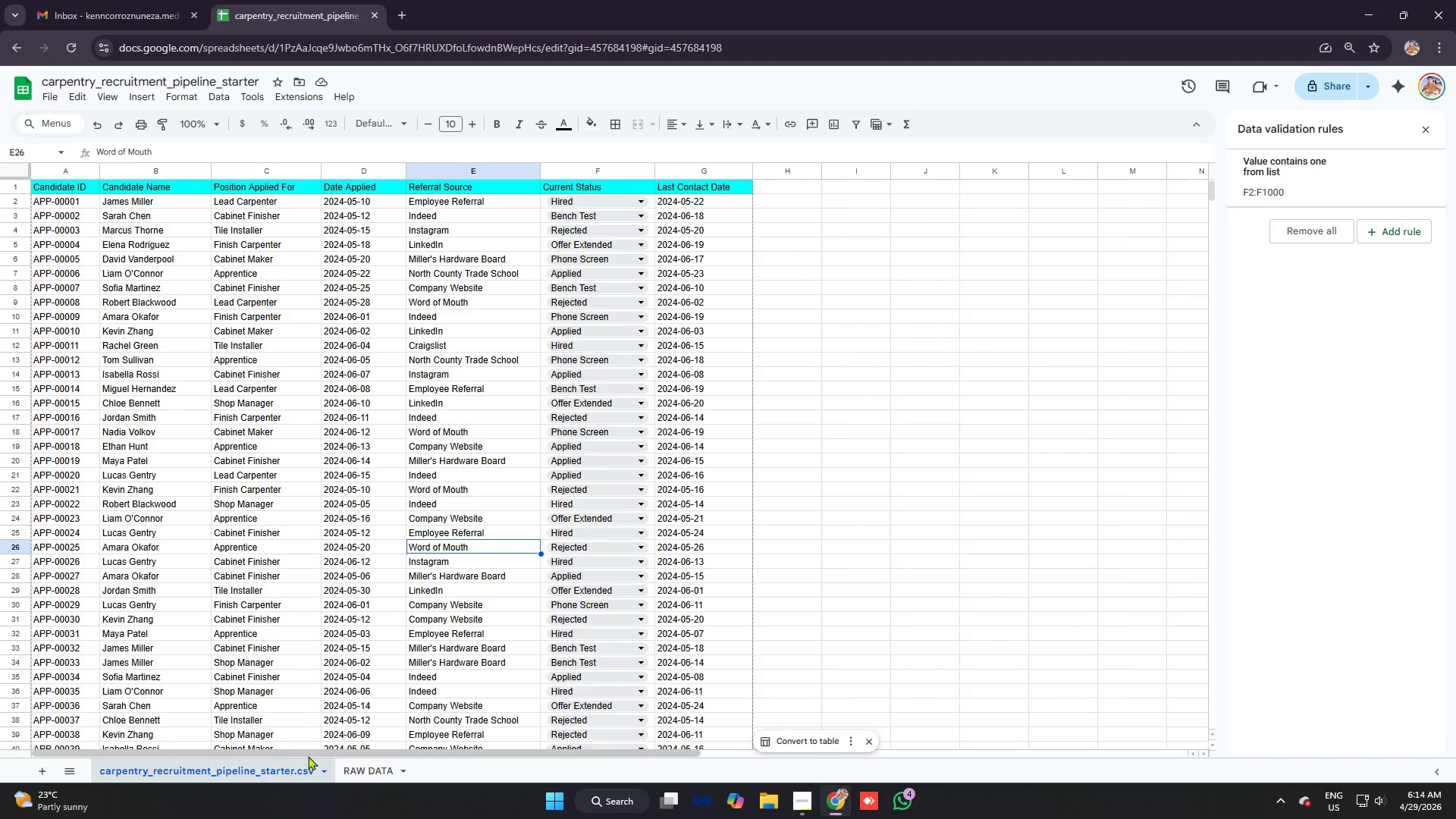 
key(Alt+AltLeft)
 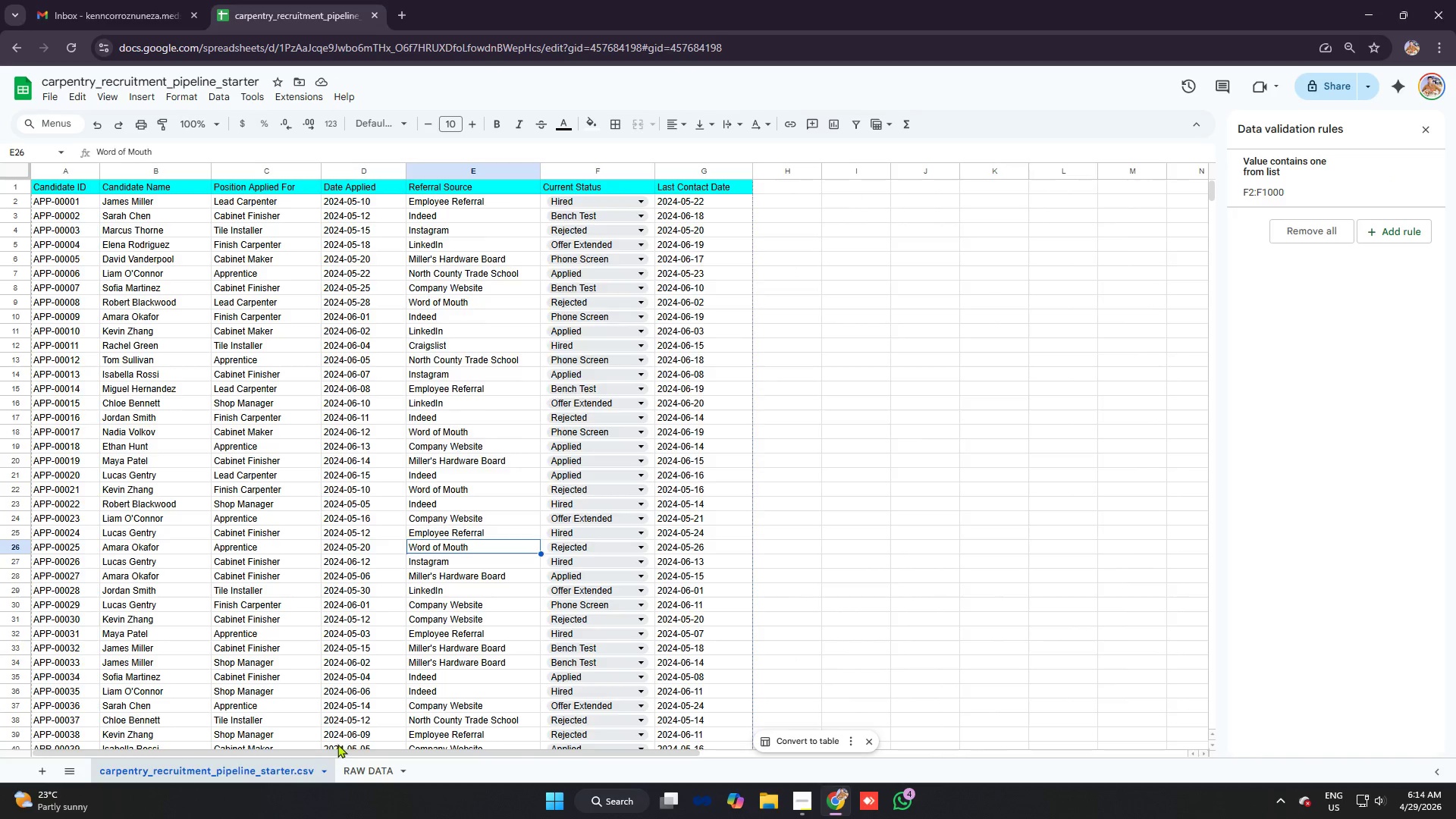 
key(Alt+Tab)